 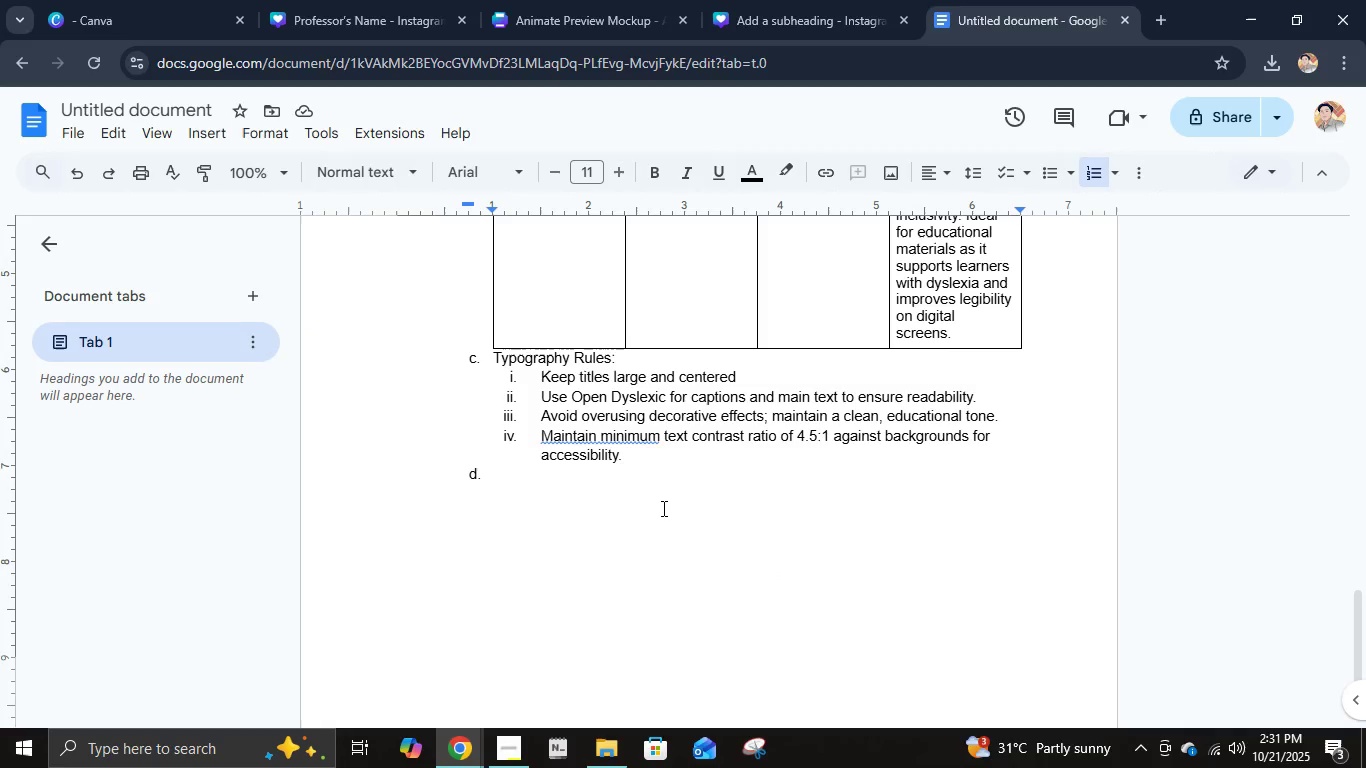 
key(Enter)
 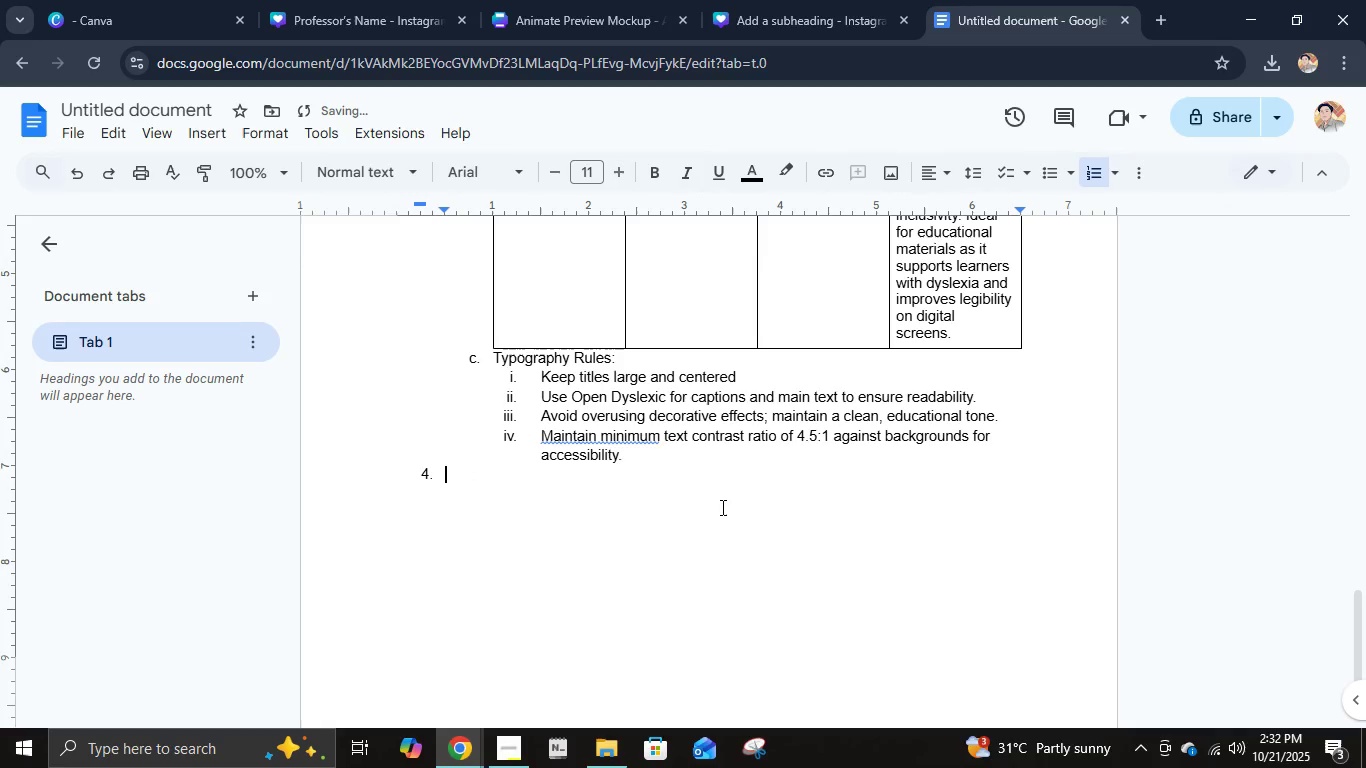 
key(Control+B)
 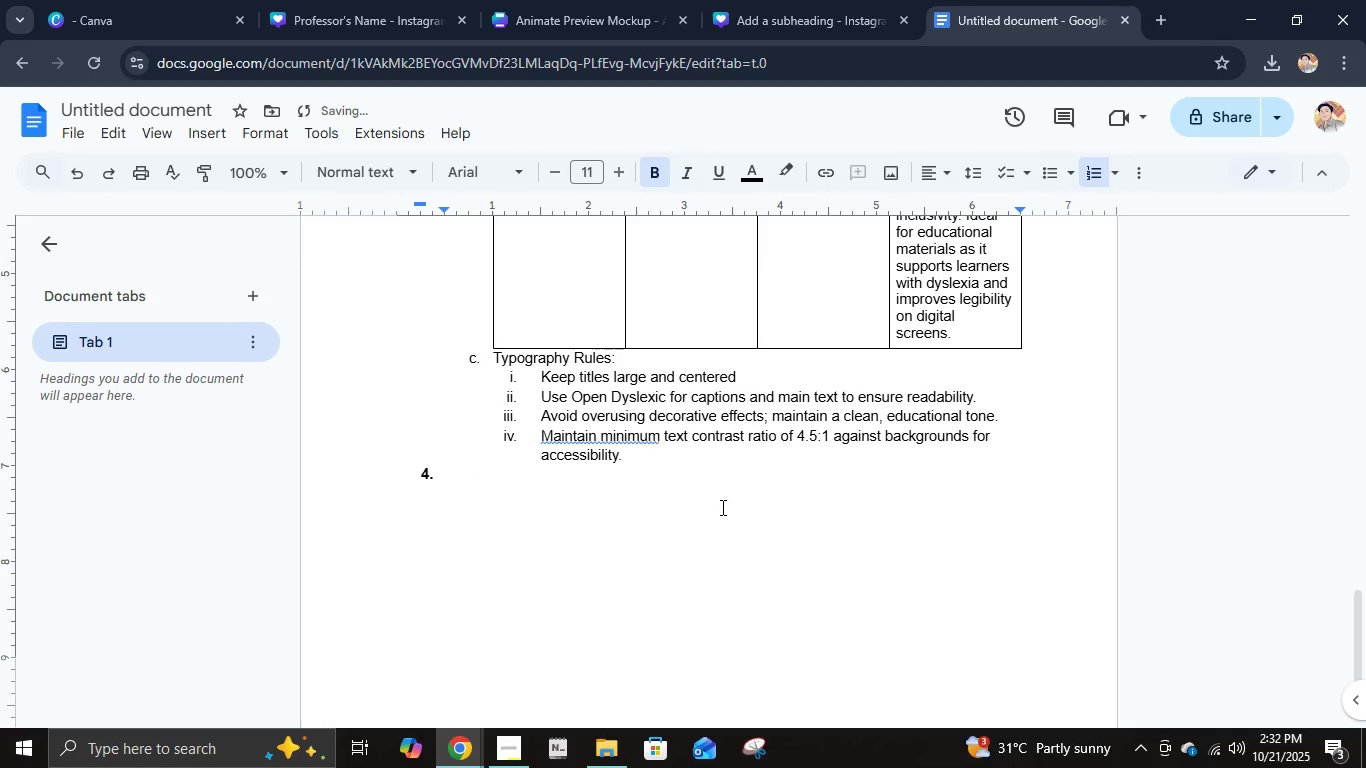 
type(Layu)
key(Backspace)
type(out and Composition)
 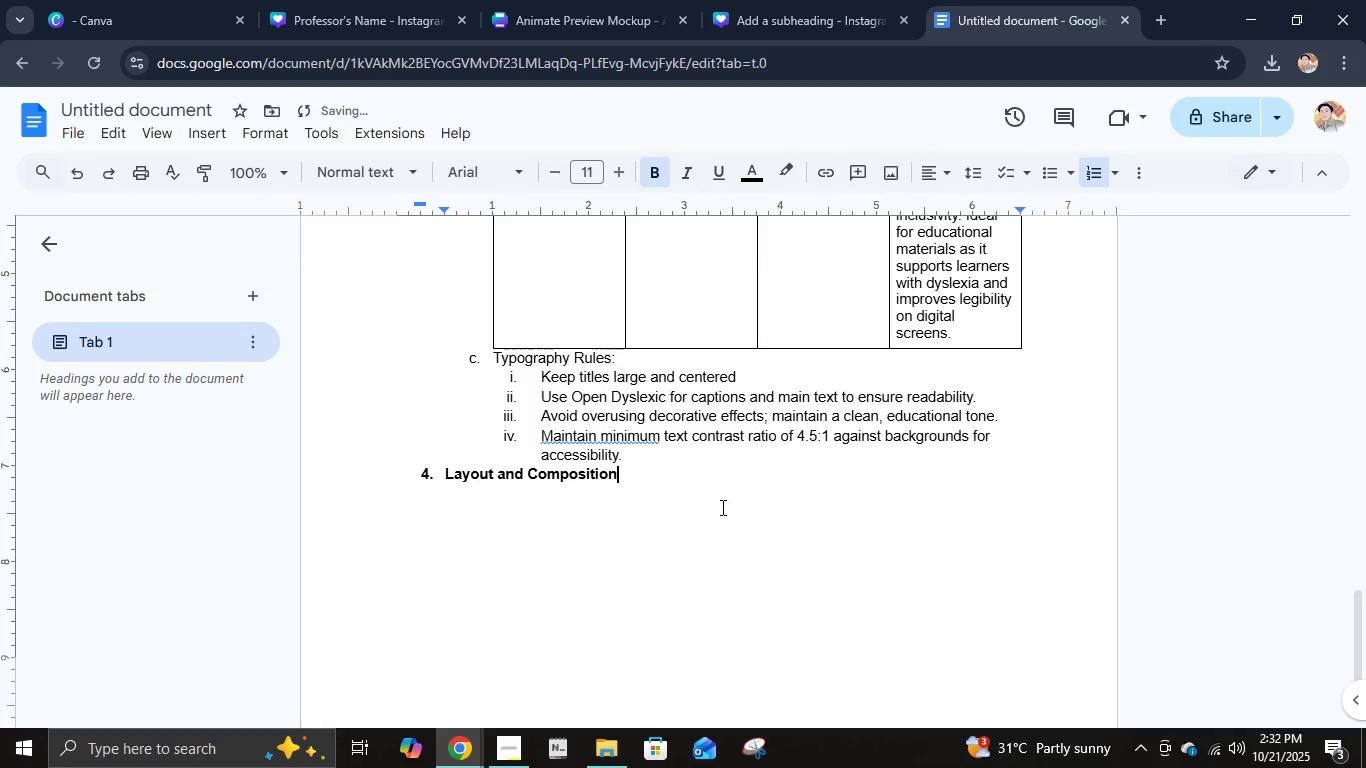 
key(Enter)
 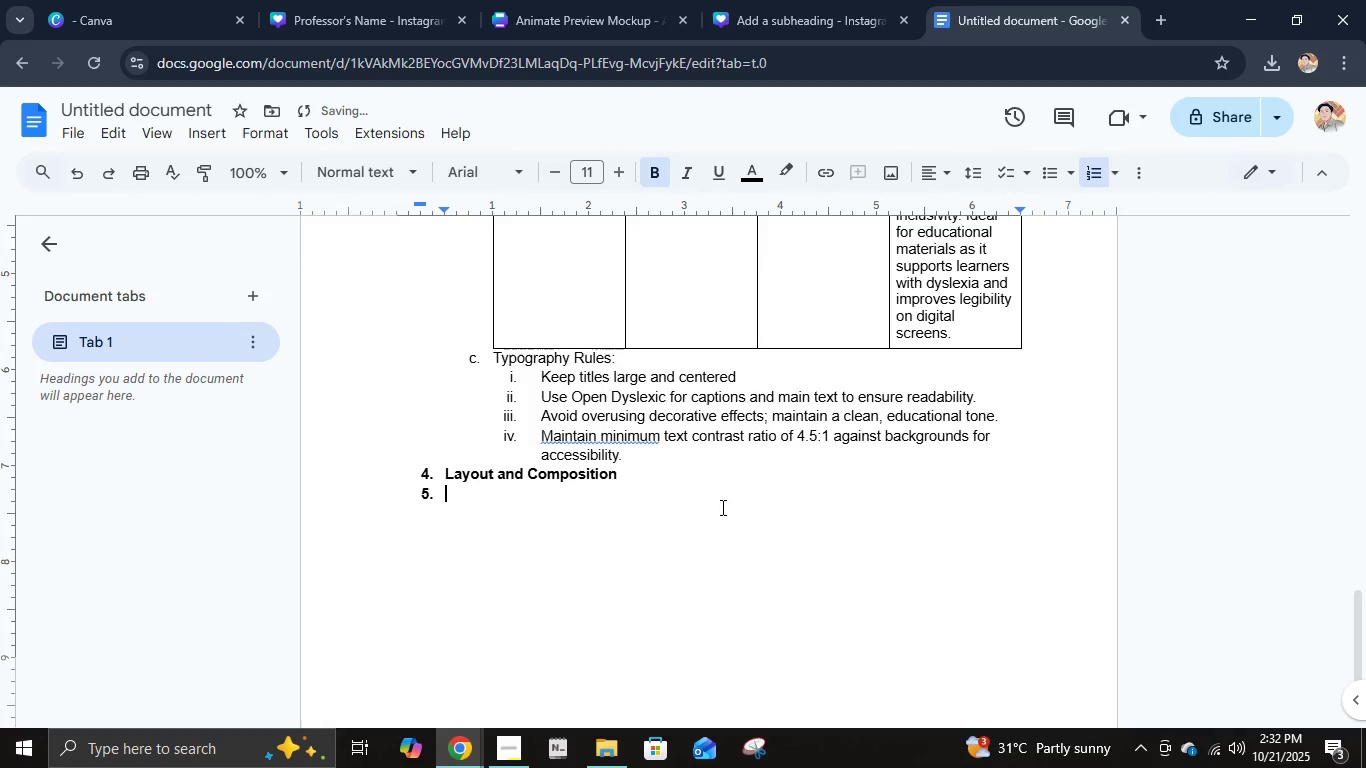 
key(Tab)
 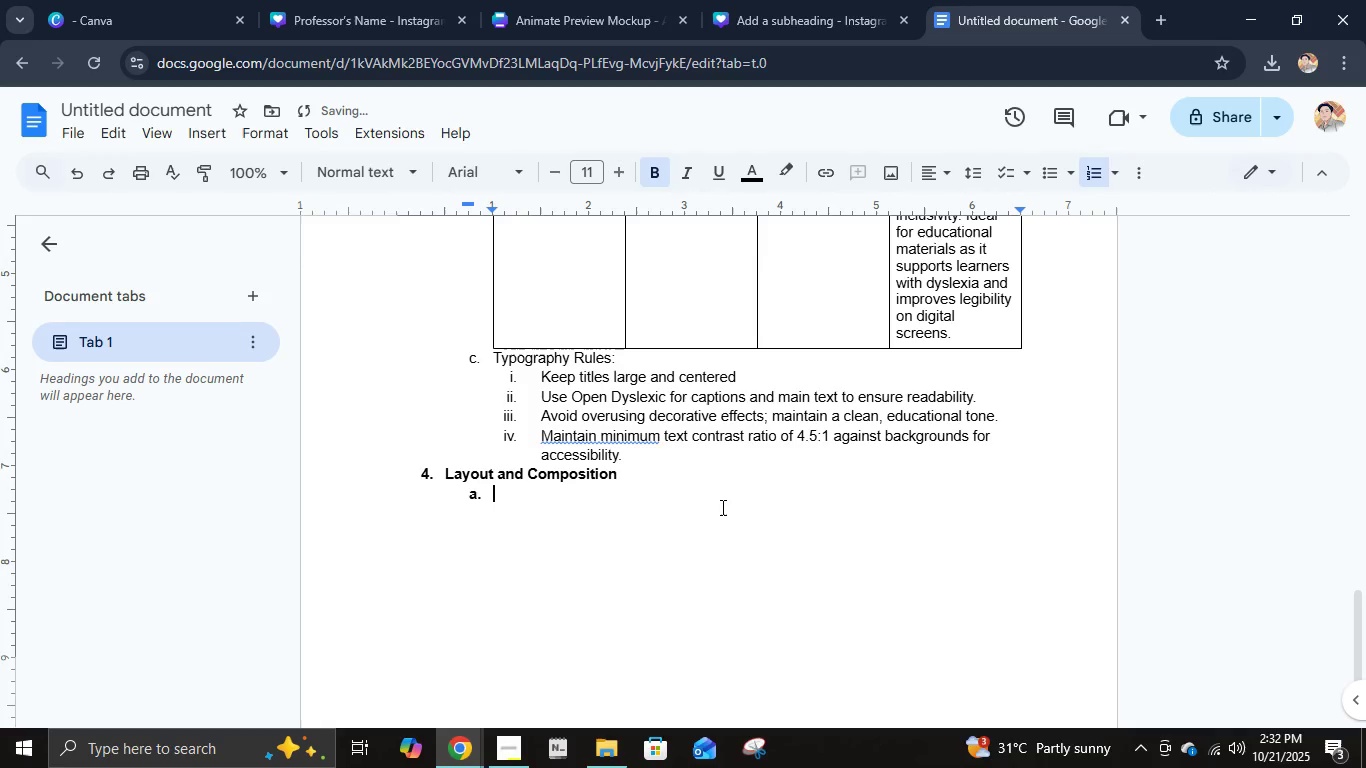 
key(Control+B)
 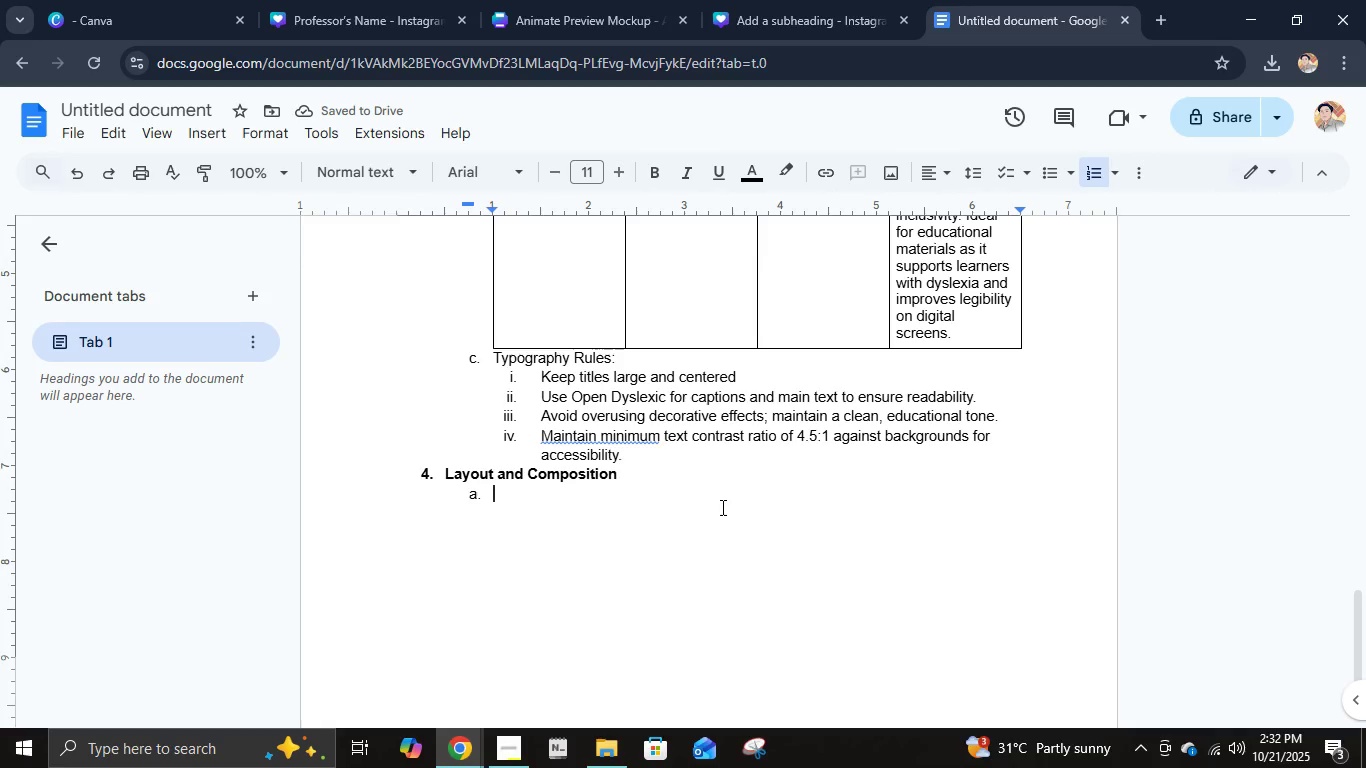 
wait(5.06)
 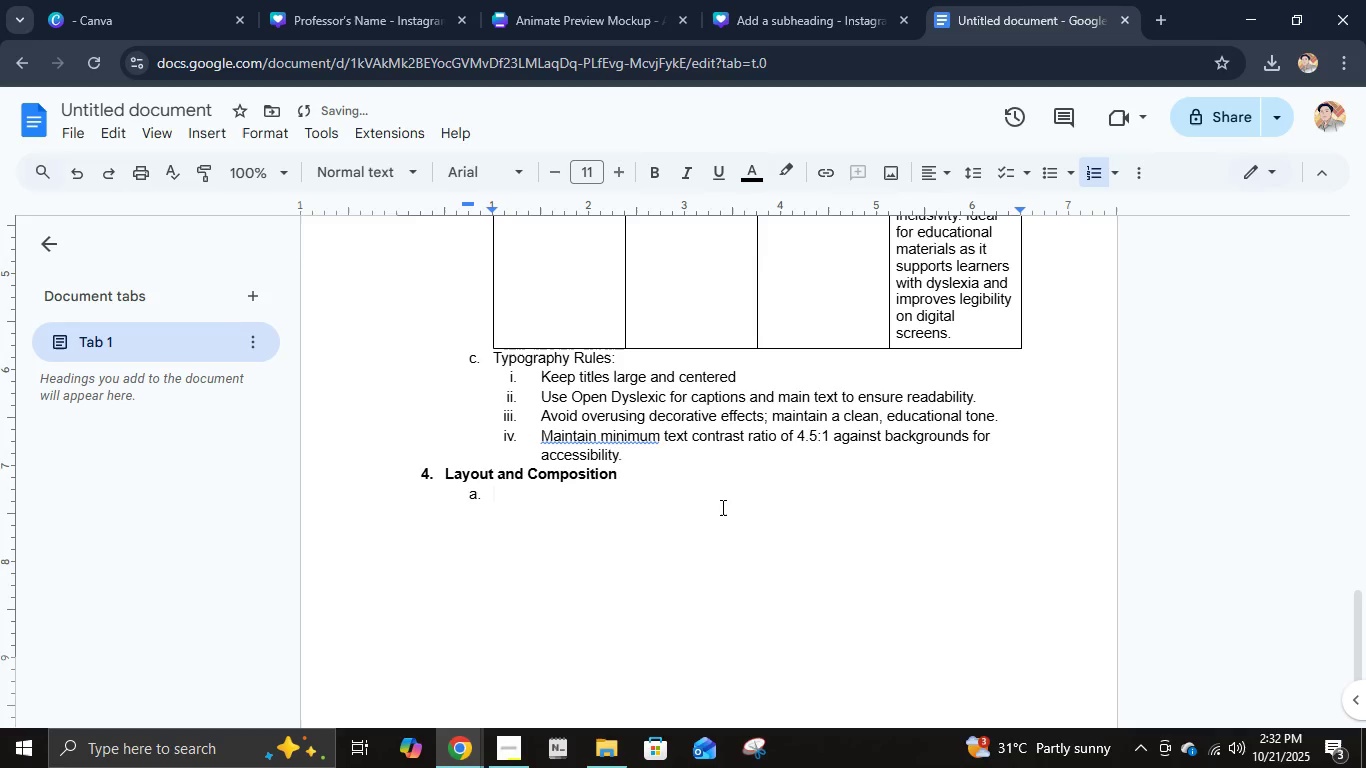 
type(The )
 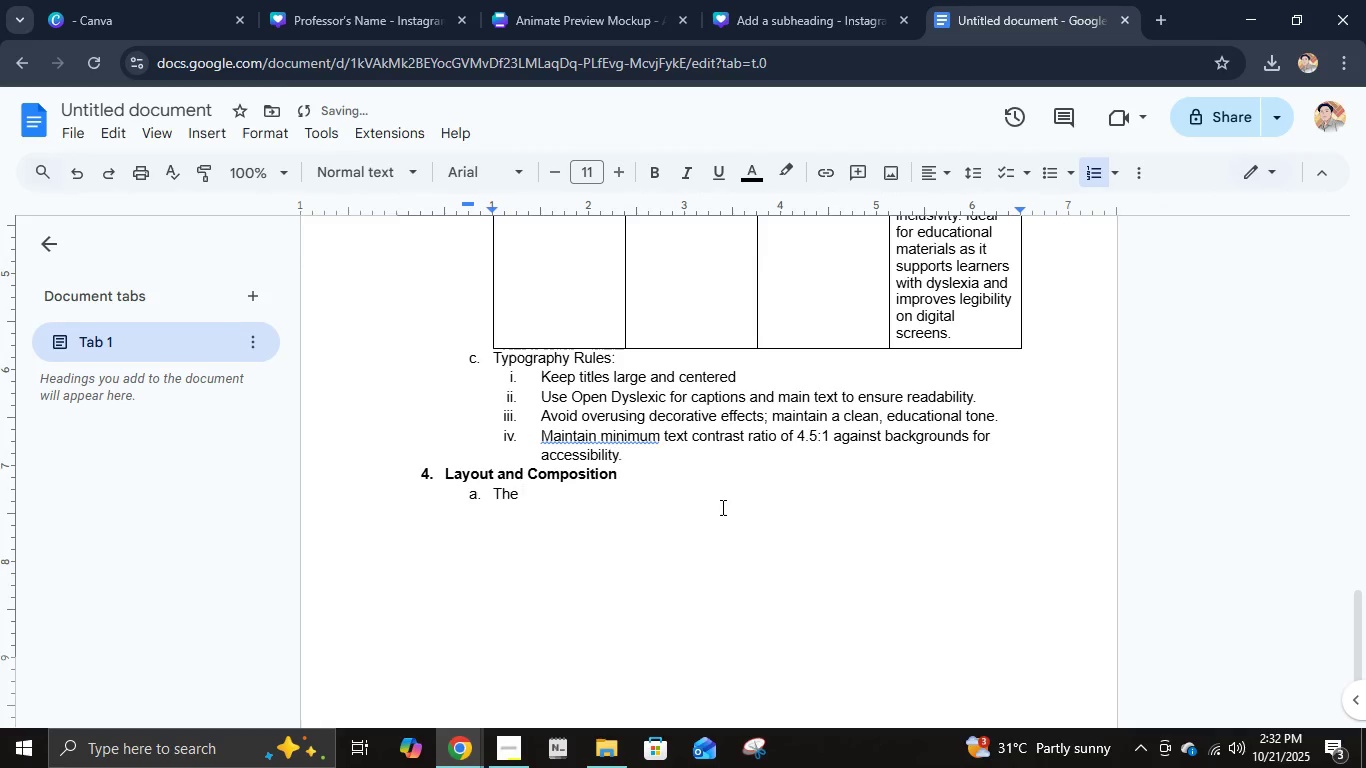 
type(visual)
 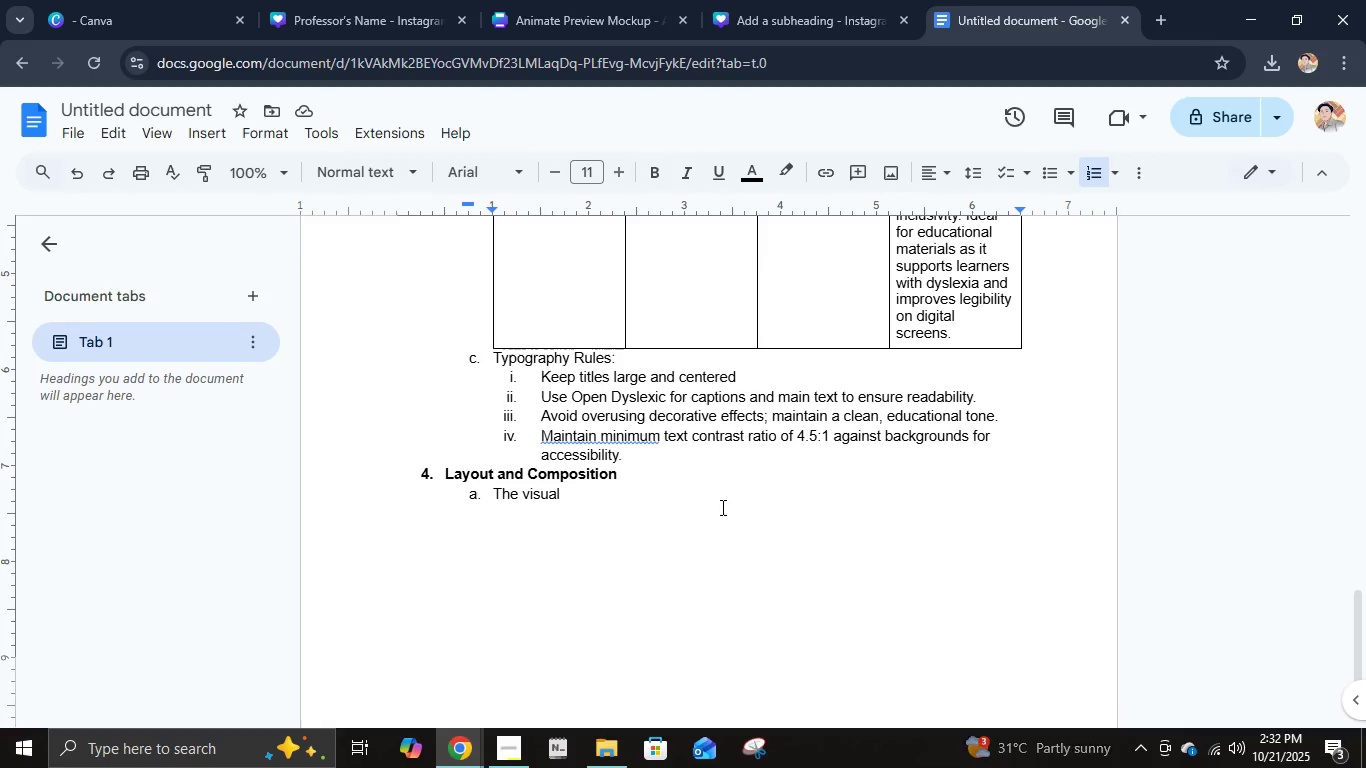 
wait(10.36)
 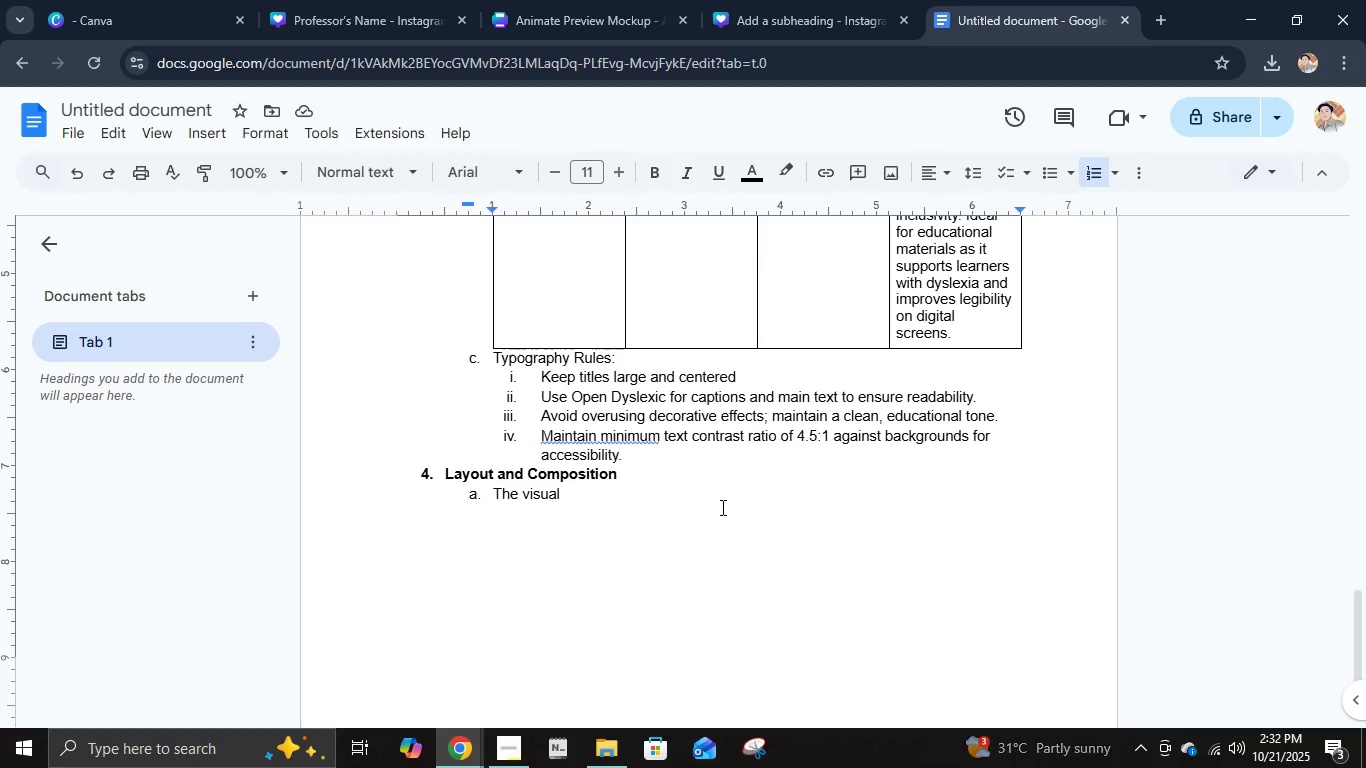 
type( composition)
 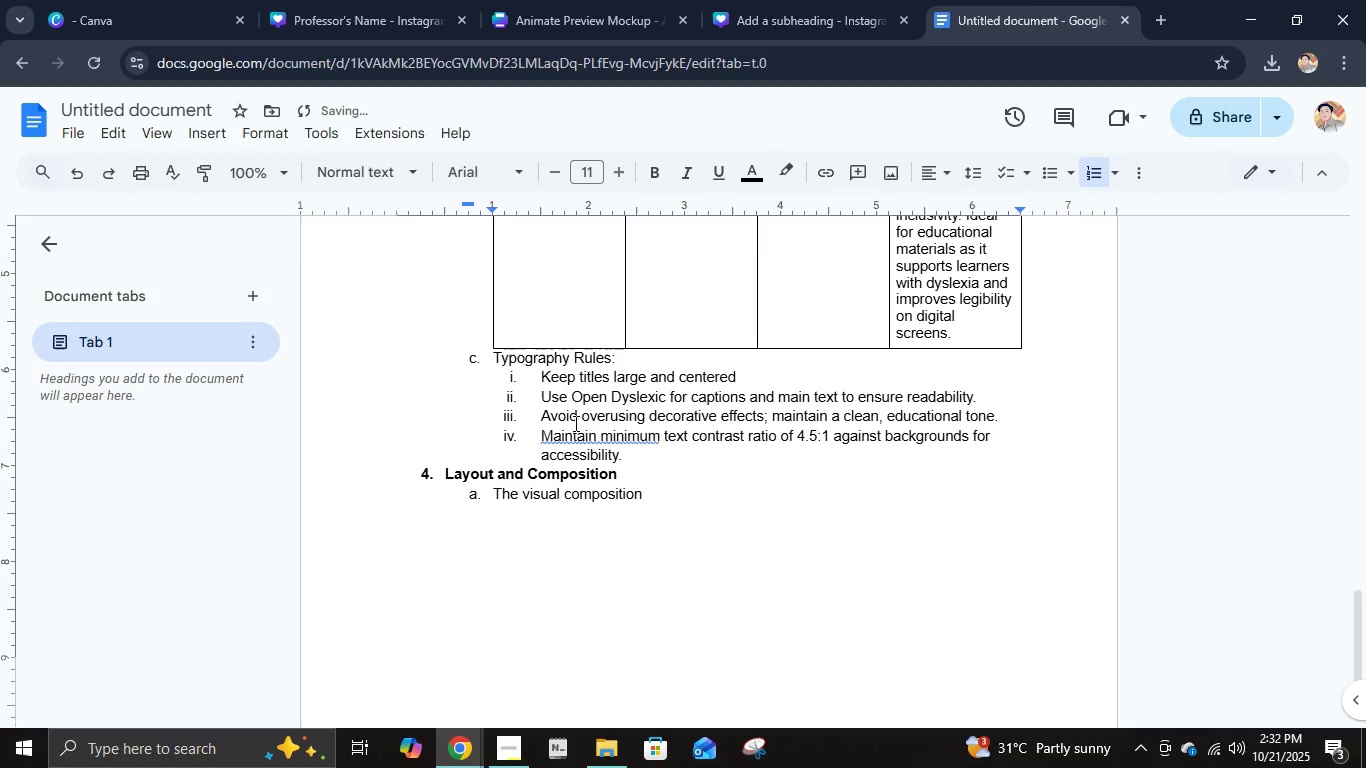 
left_click([604, 433])
 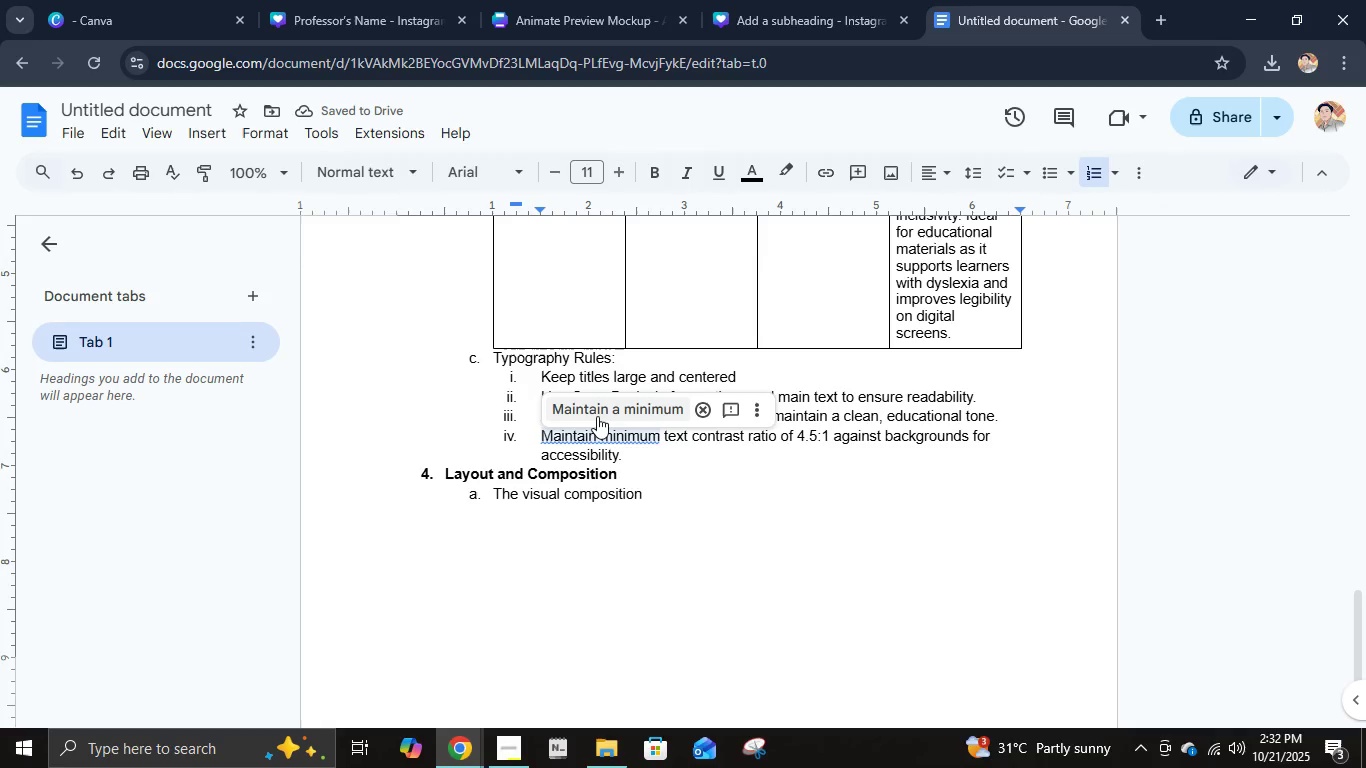 
left_click([597, 416])
 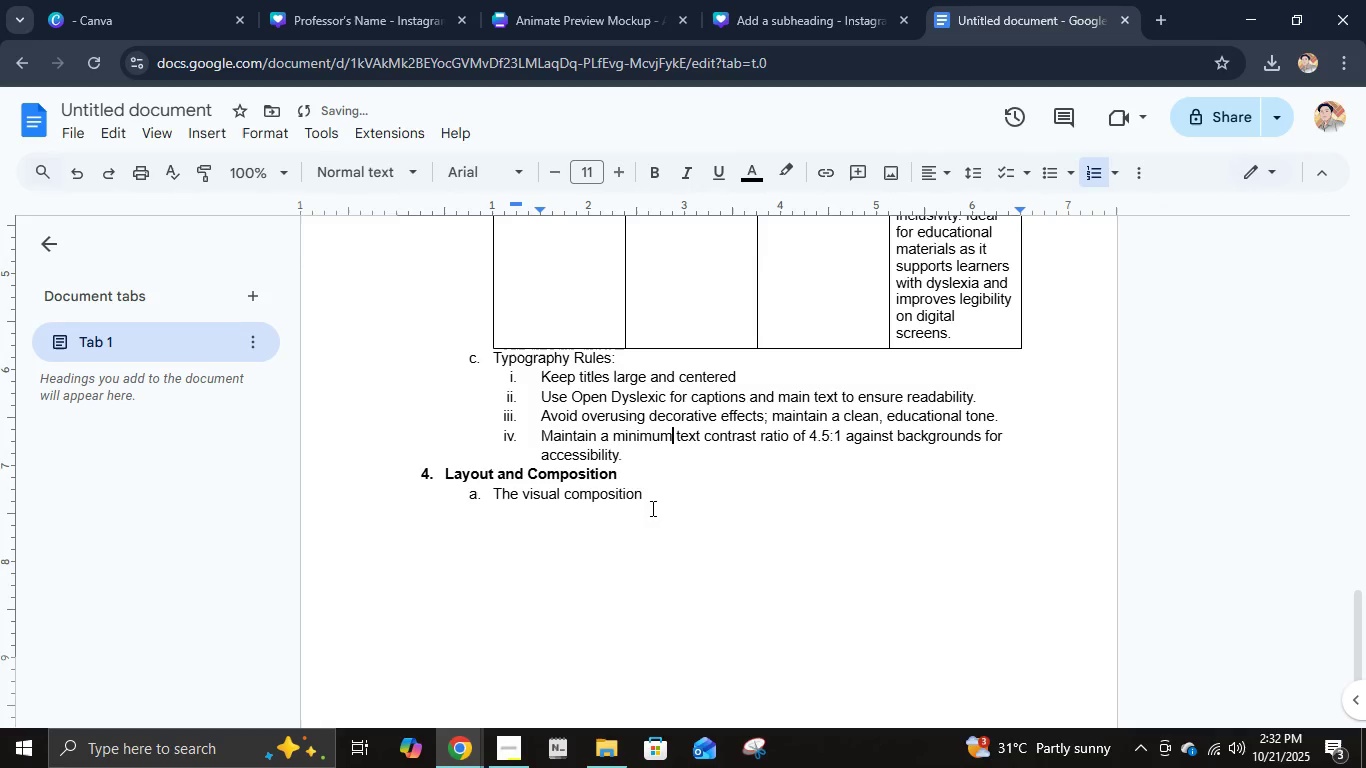 
left_click([642, 497])
 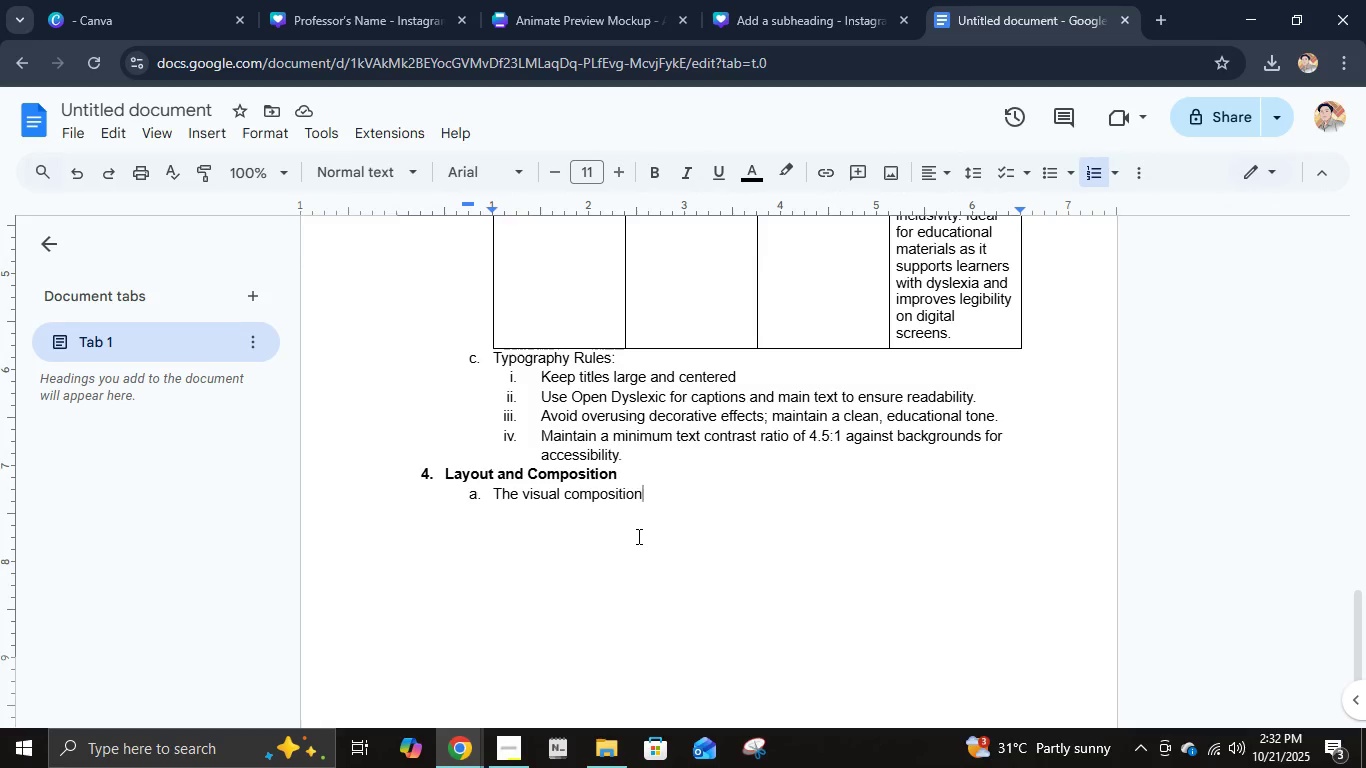 
wait(9.27)
 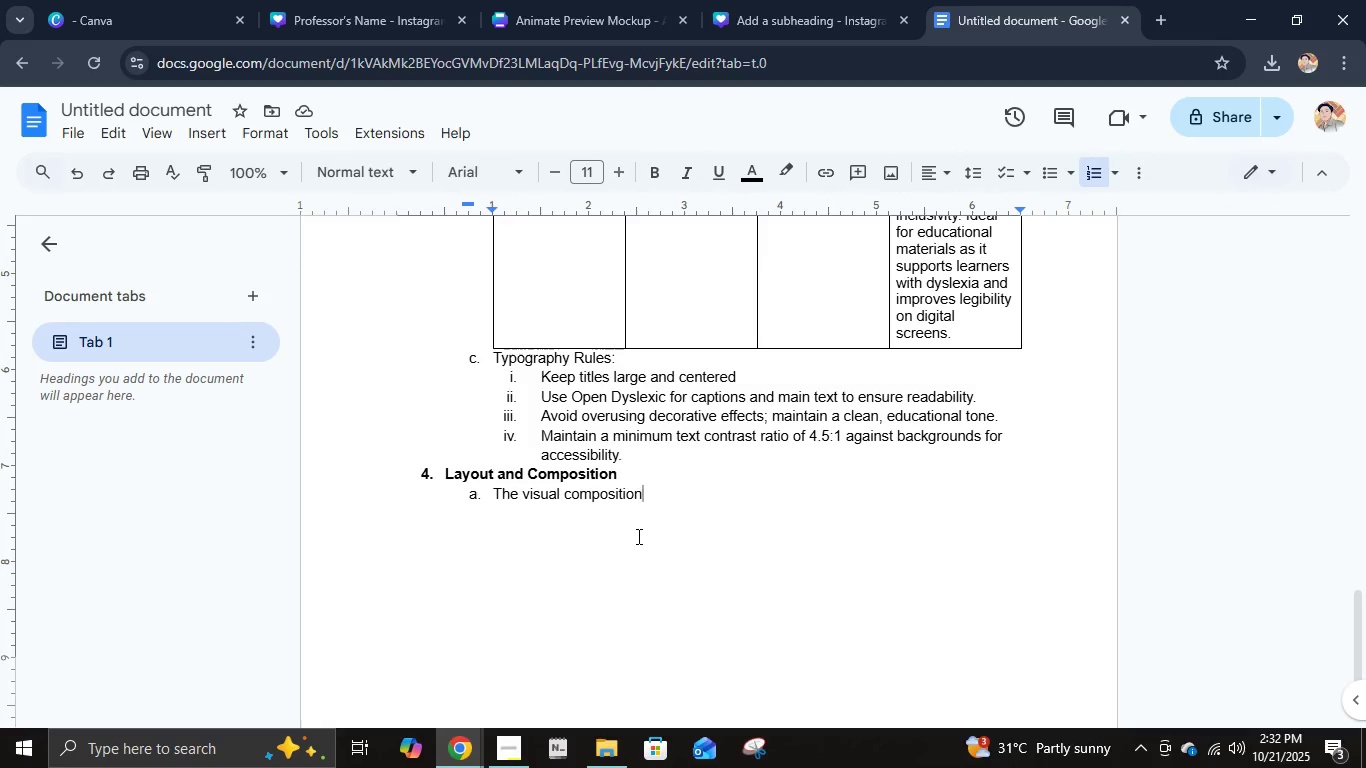 
type( follows a cli)
key(Backspace)
type(ean )
key(Backspace)
type(, centered grid to)
 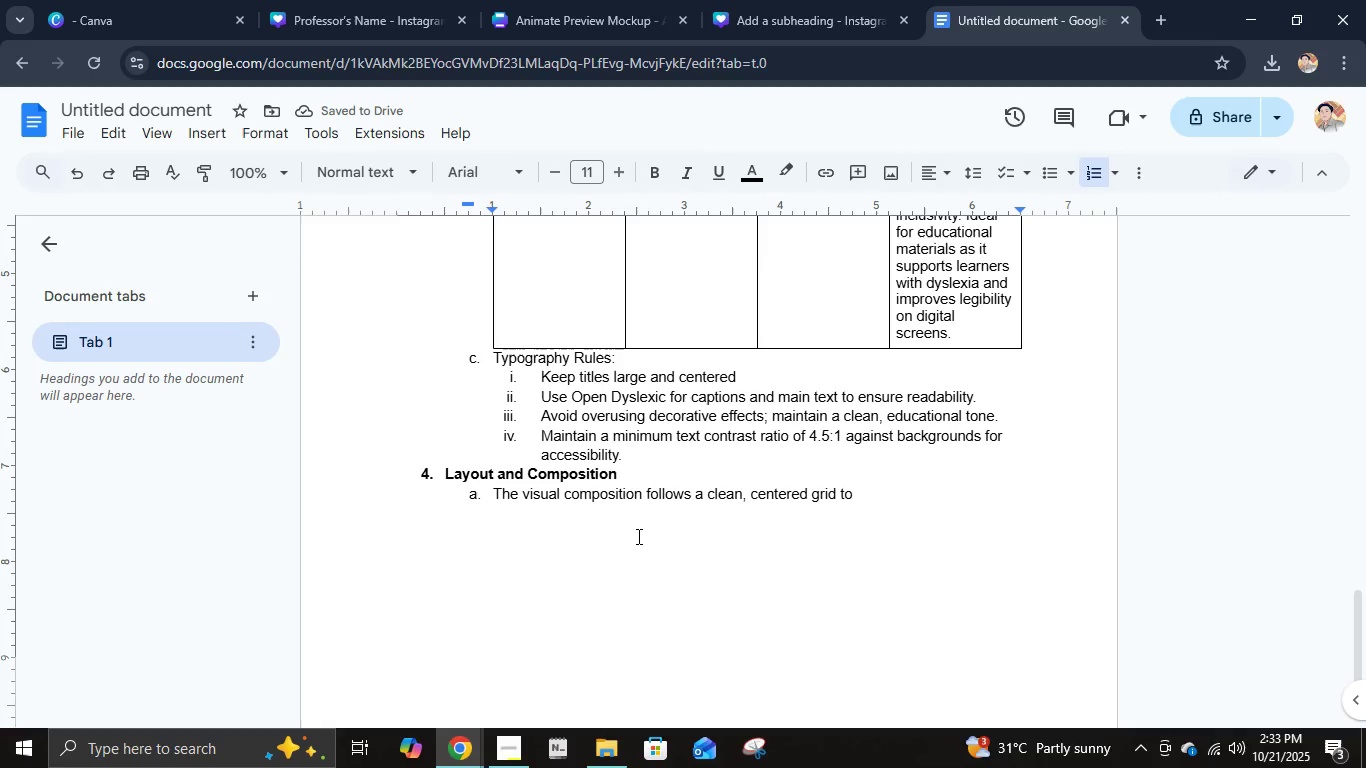 
type( emphasieze)
key(Backspace)
key(Backspace)
key(Backspace)
key(Backspace)
type(ize)
 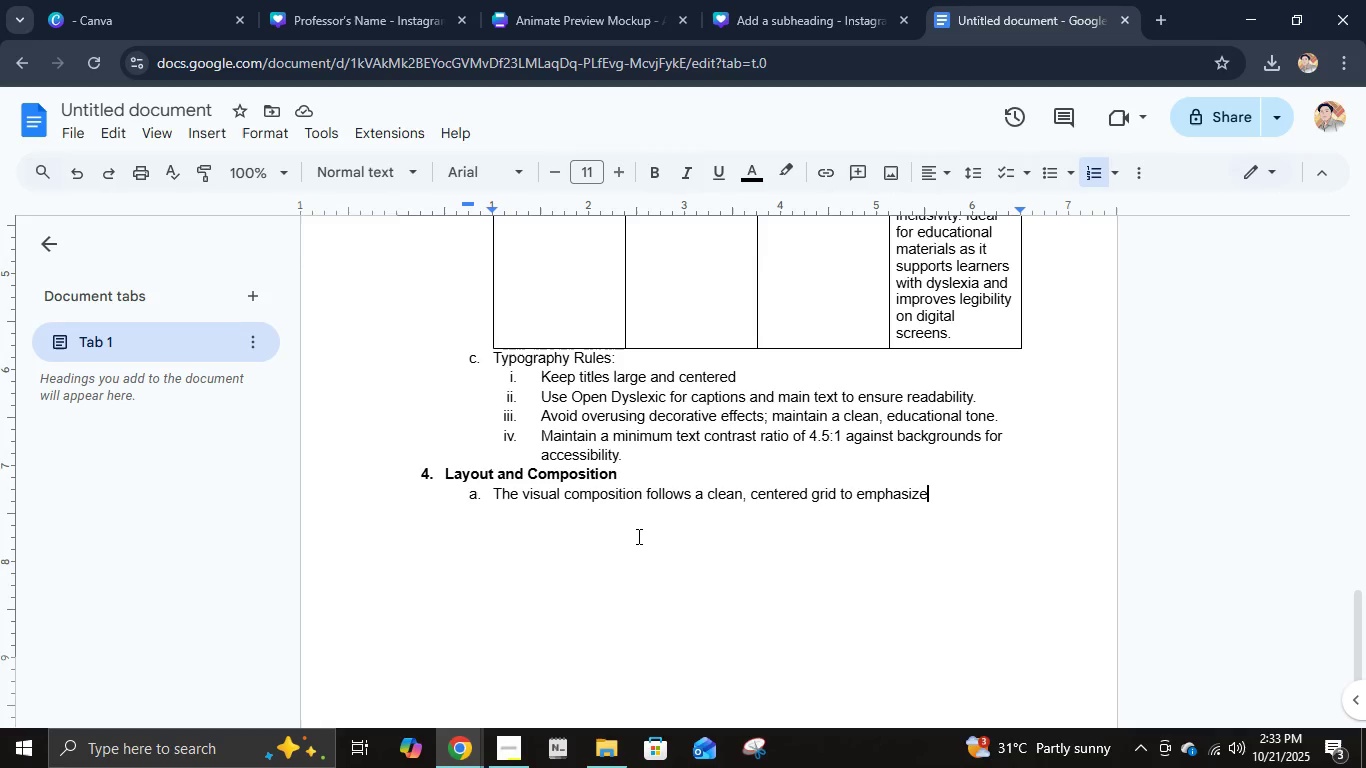 
wait(13.23)
 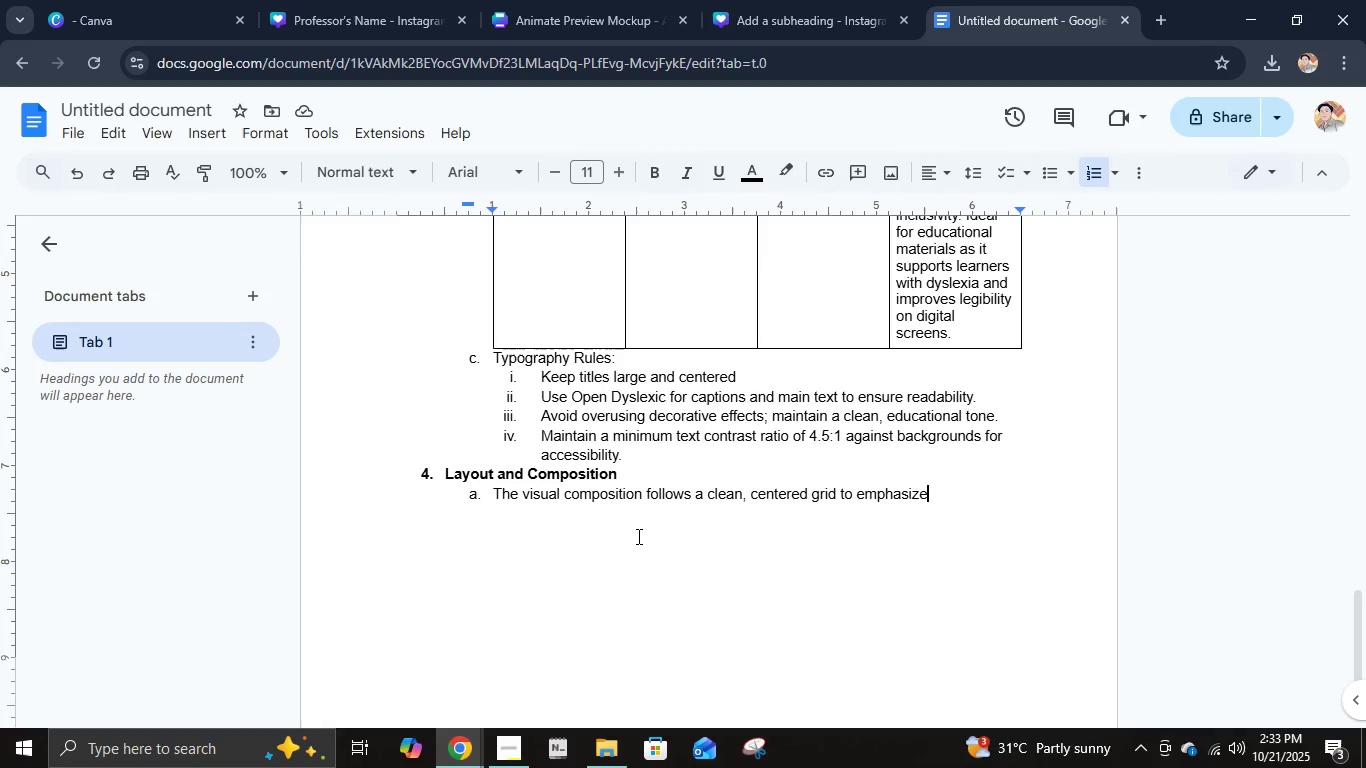 
type( balance)
 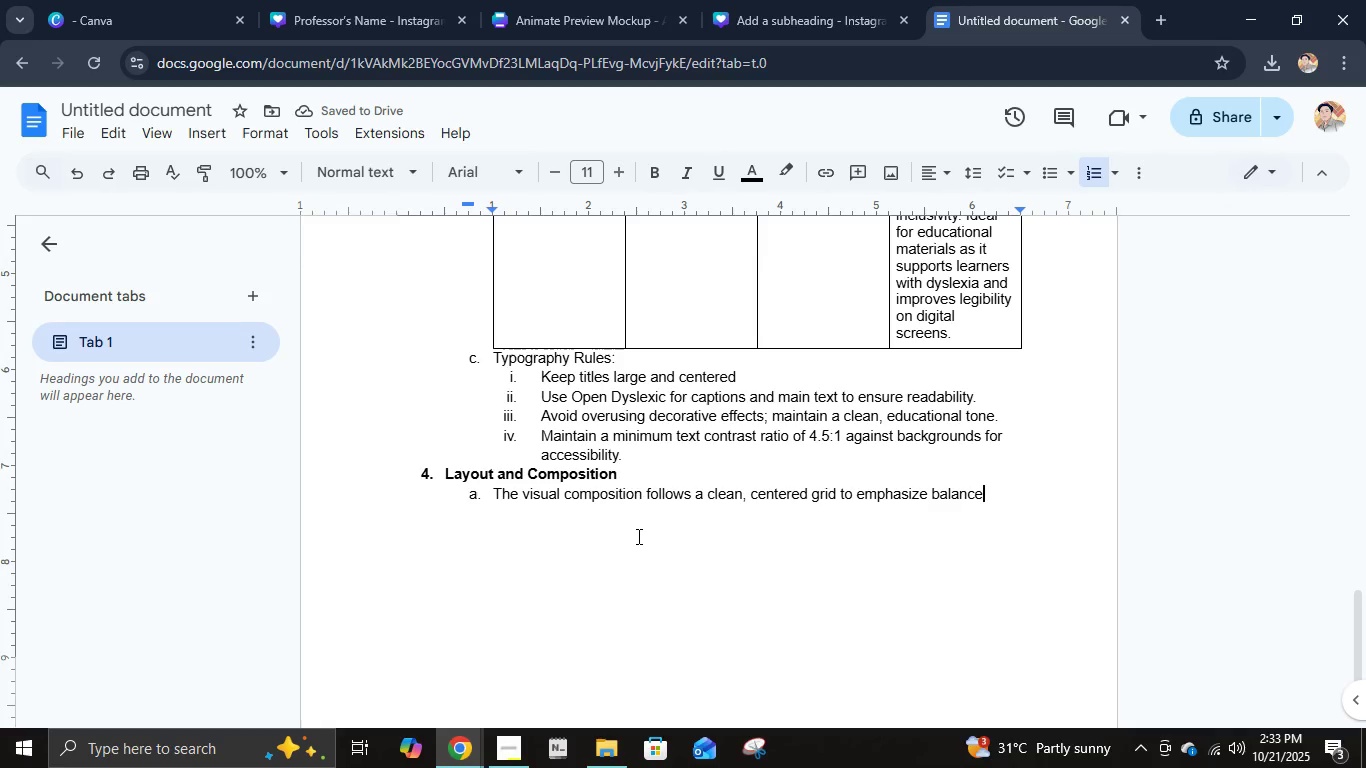 
type( and hierarchy. The post must remain rea)
key(Backspace)
type(adable)
 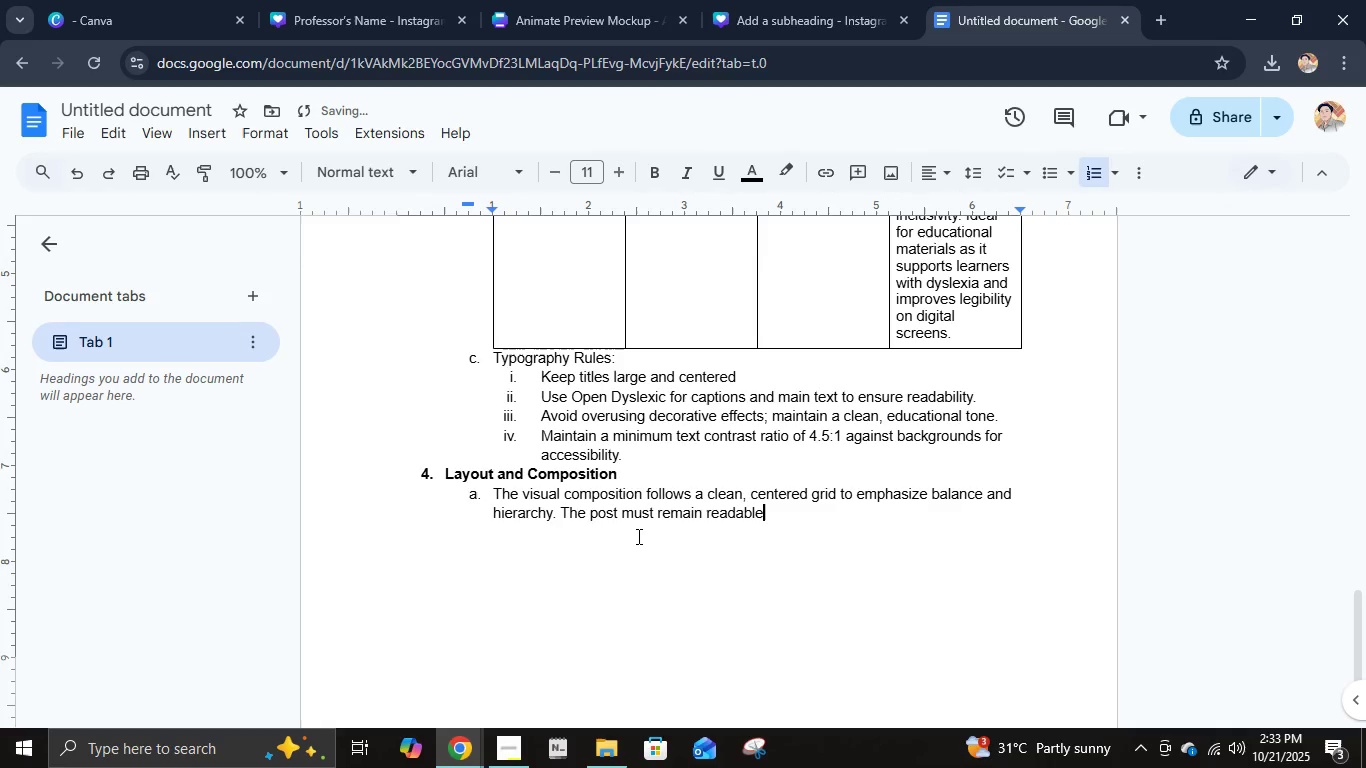 
wait(21.26)
 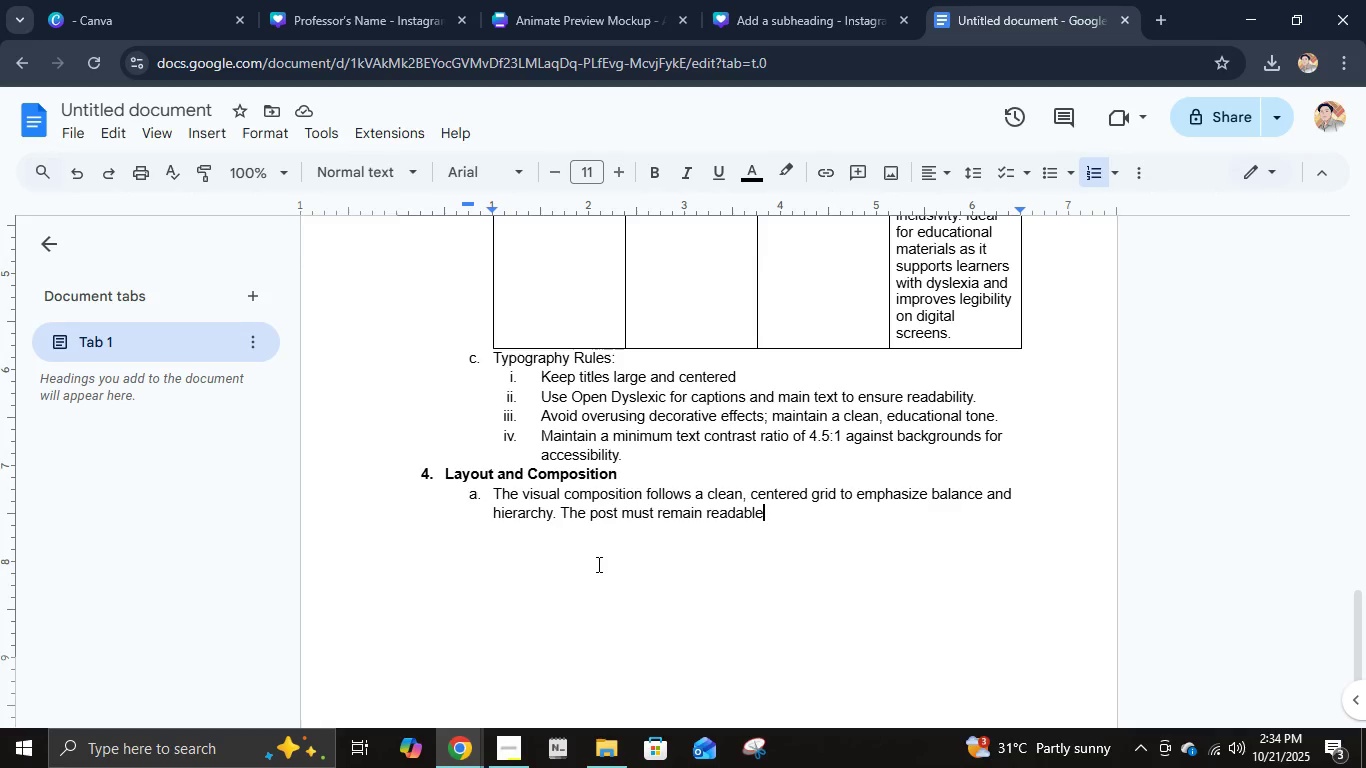 
type( and visually pleasing across both mobile and desktop d)
key(Backspace)
type(se)
key(Backspace)
type(cer)
key(Backspace)
key(Backspace)
type(reens.)
 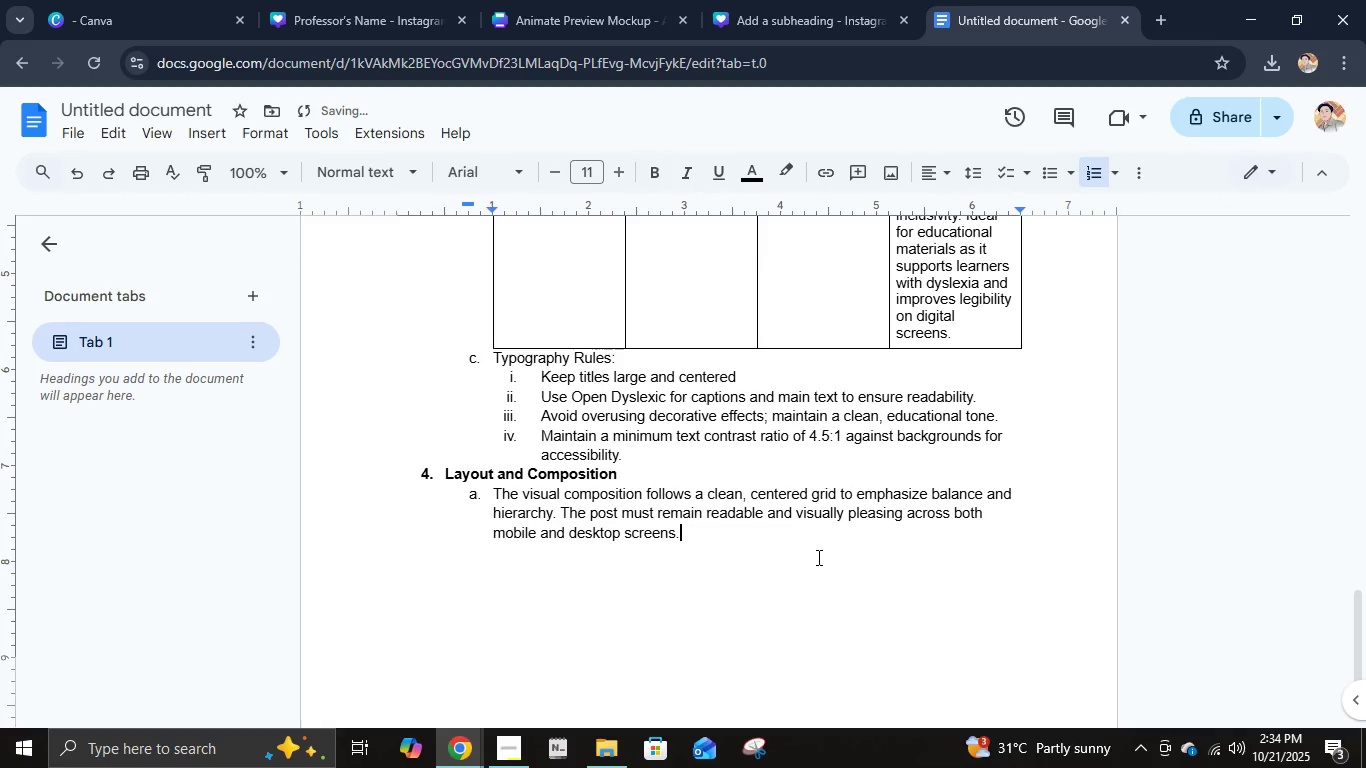 
key(Enter)
 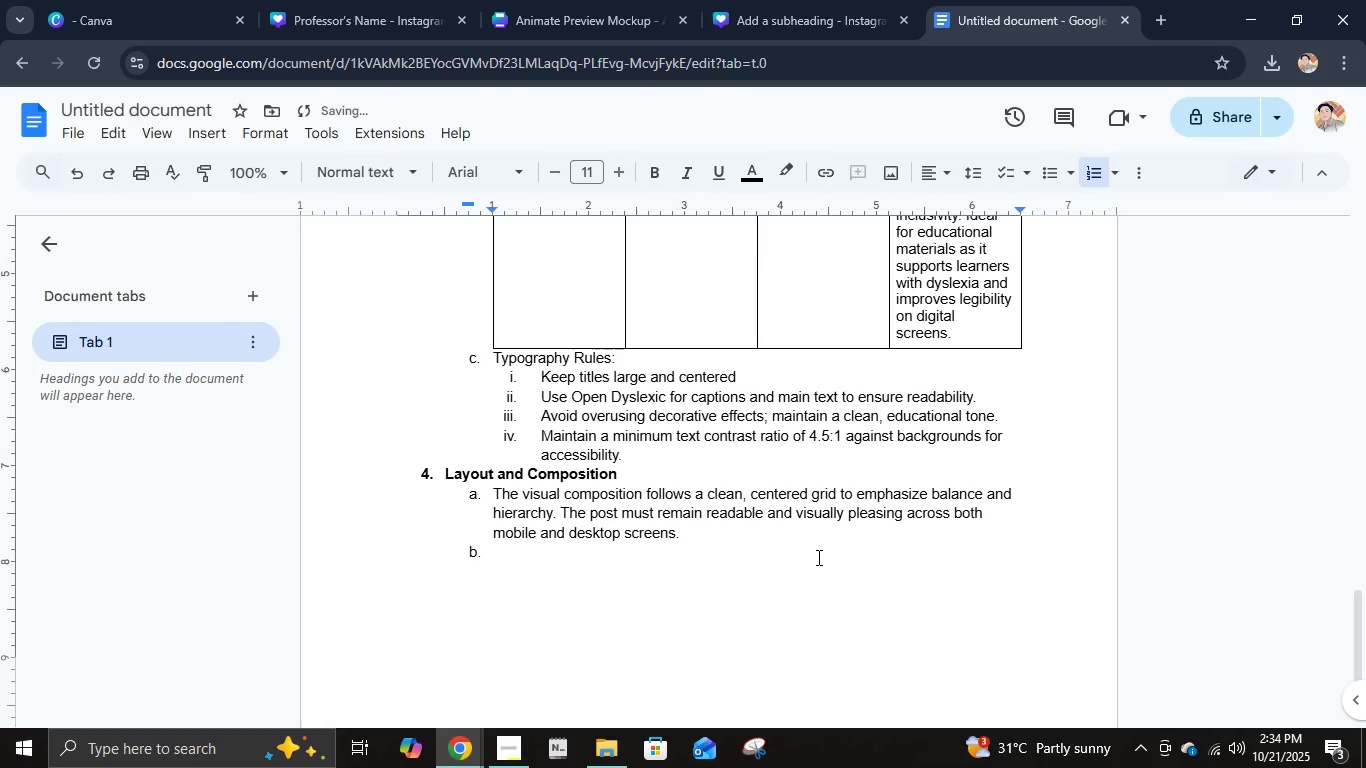 
type(Guidelines:)
 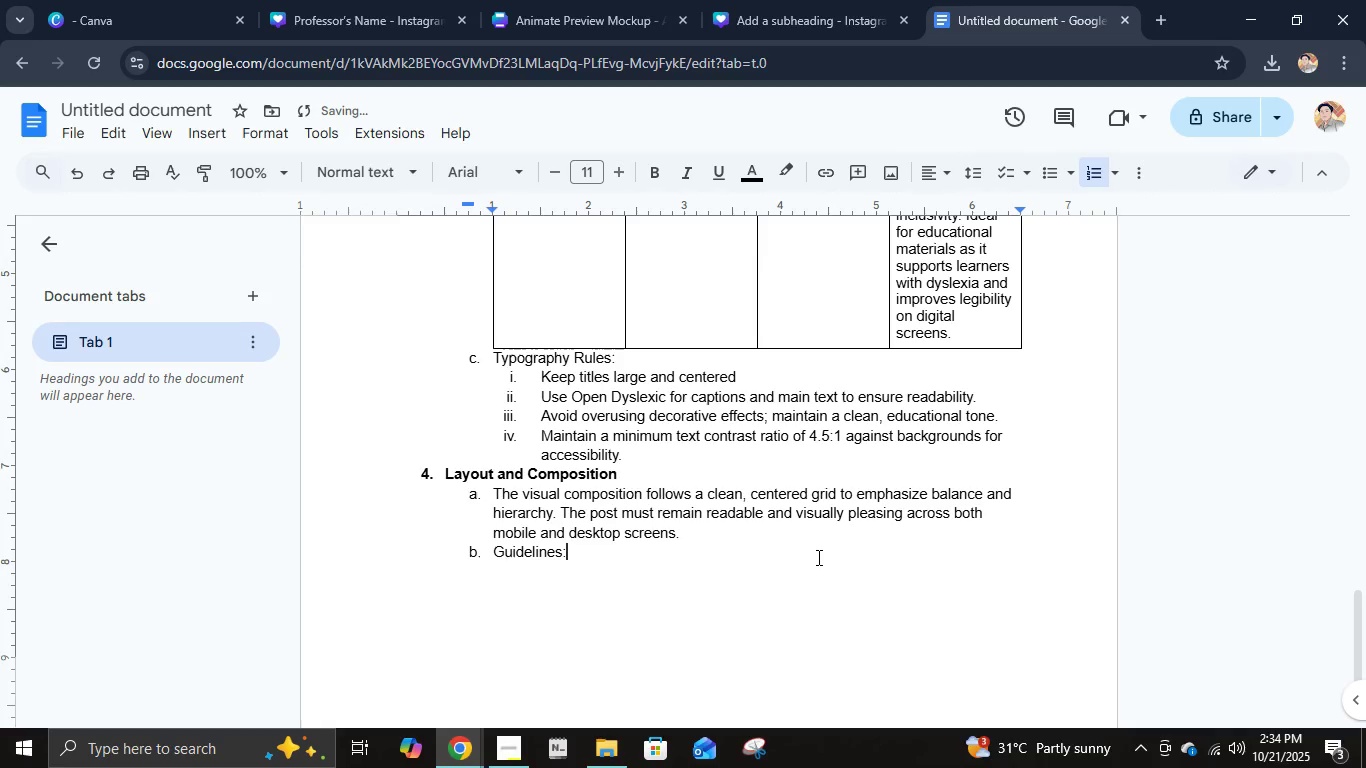 
key(Enter)
 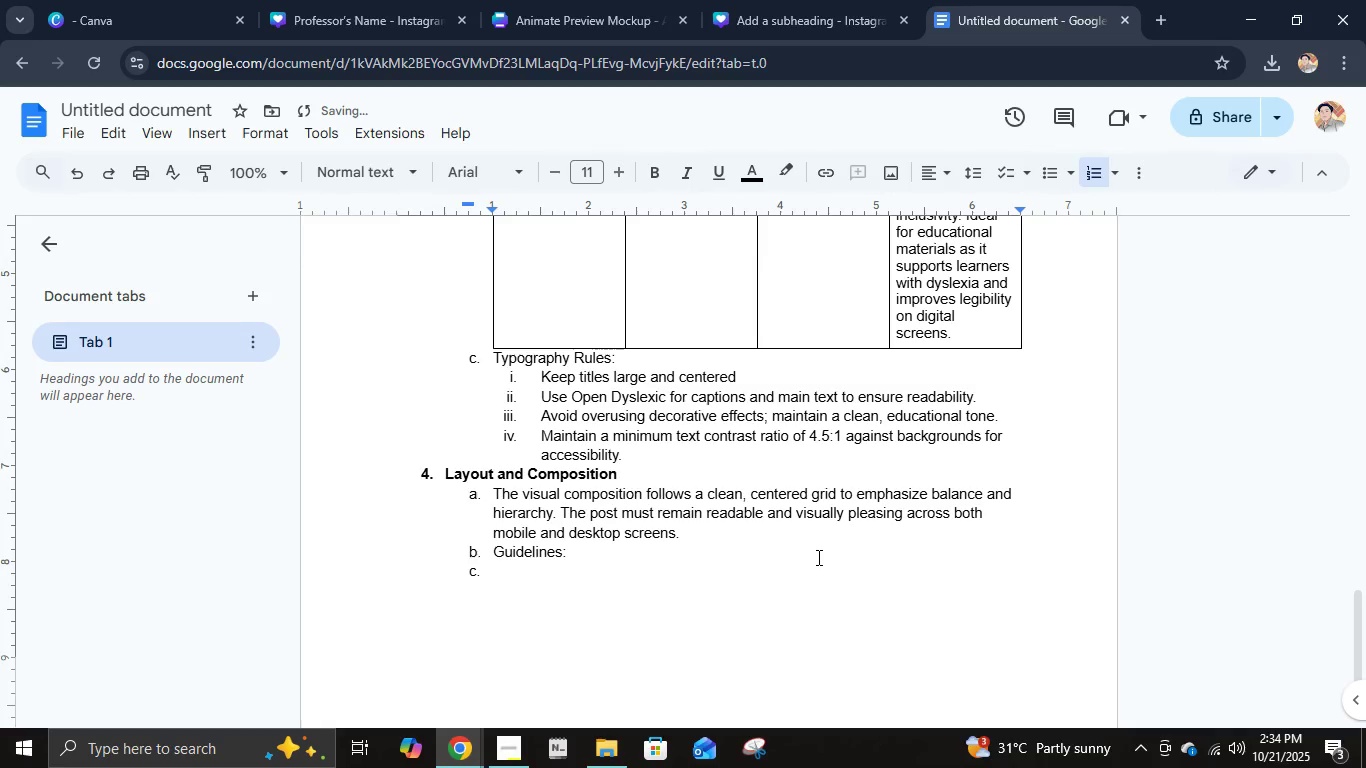 
key(Tab)
type(Alignment: Center all key text ad n)
key(Backspace)
key(Backspace)
key(Backspace)
type(nd c)
key(Backspace)
type(visual elements.)
 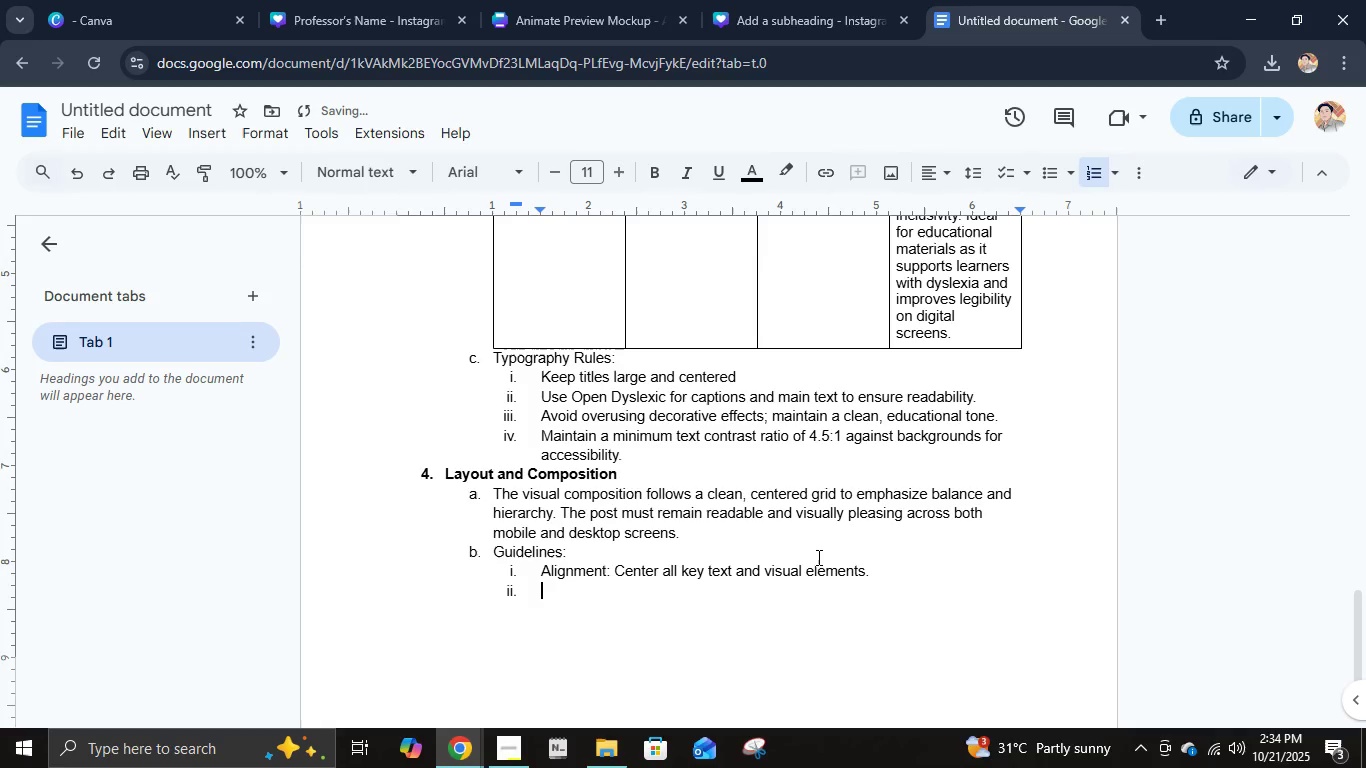 
 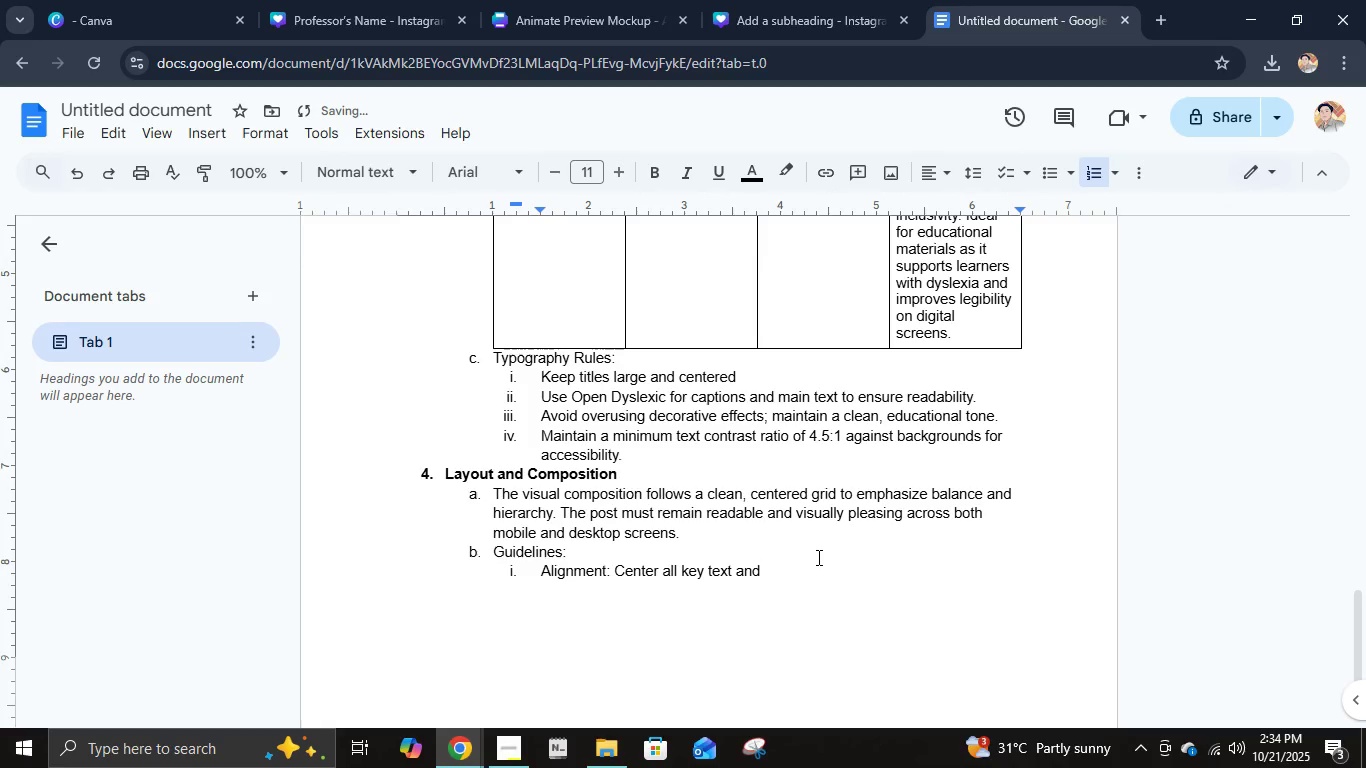 
key(Enter)
 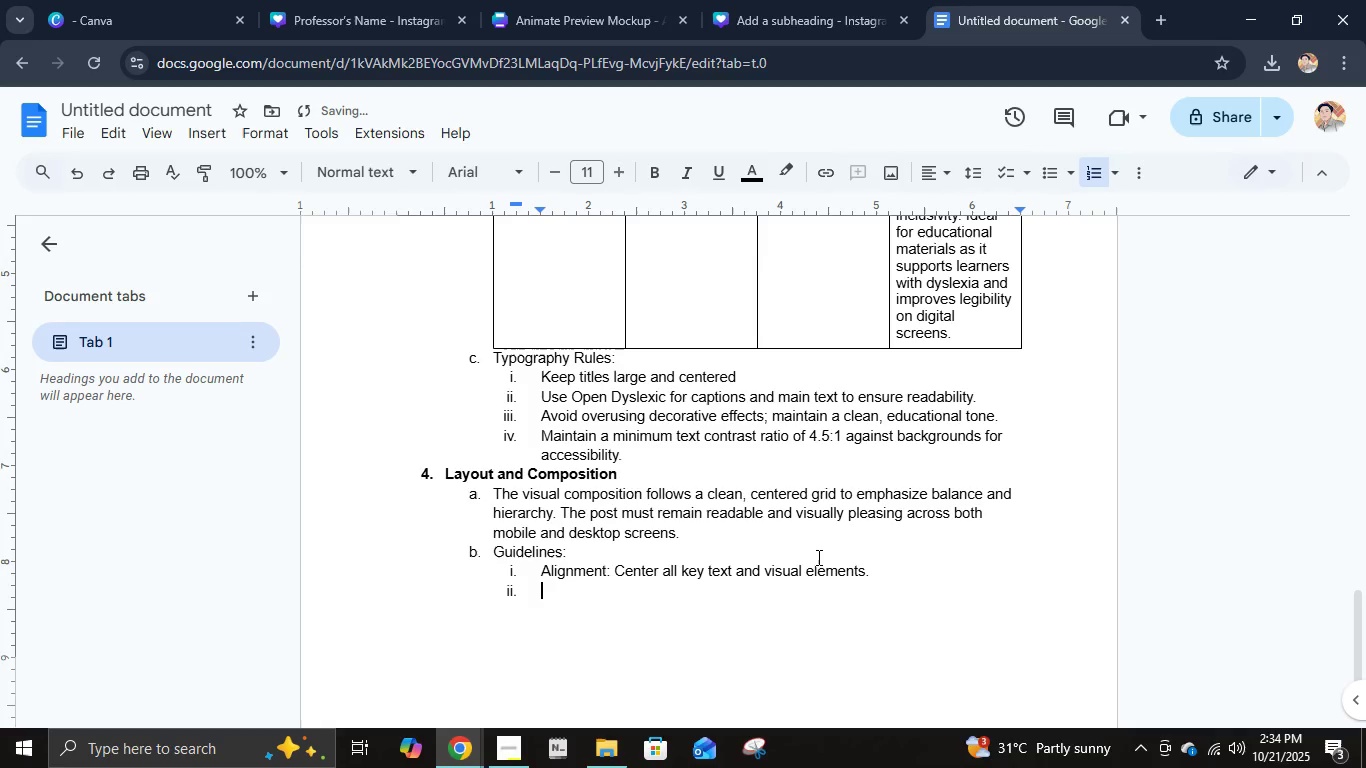 
type(Mag)
key(Backspace)
type(rgins: 80px safe margin from all sides (to avoid cropping in Instagram_)
key(Backspace)
type().)
 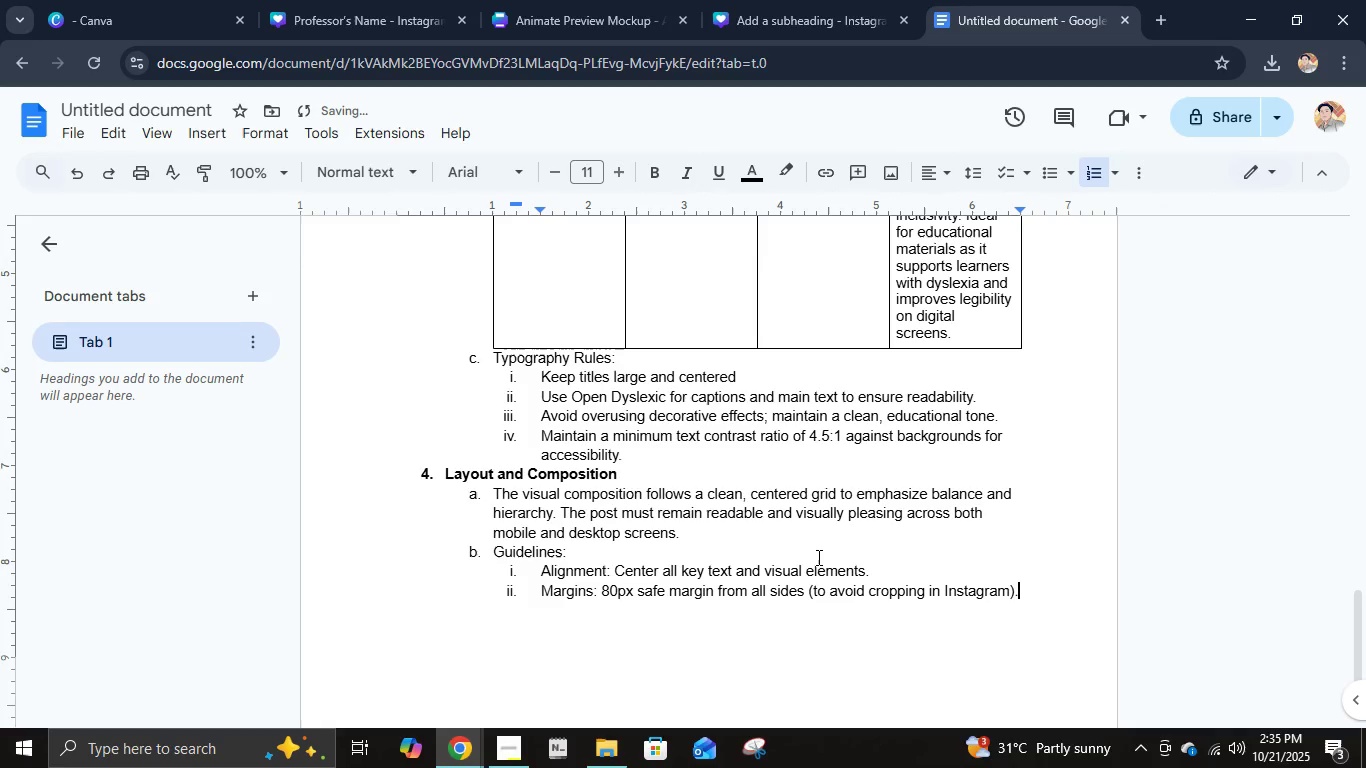 
key(Enter)
 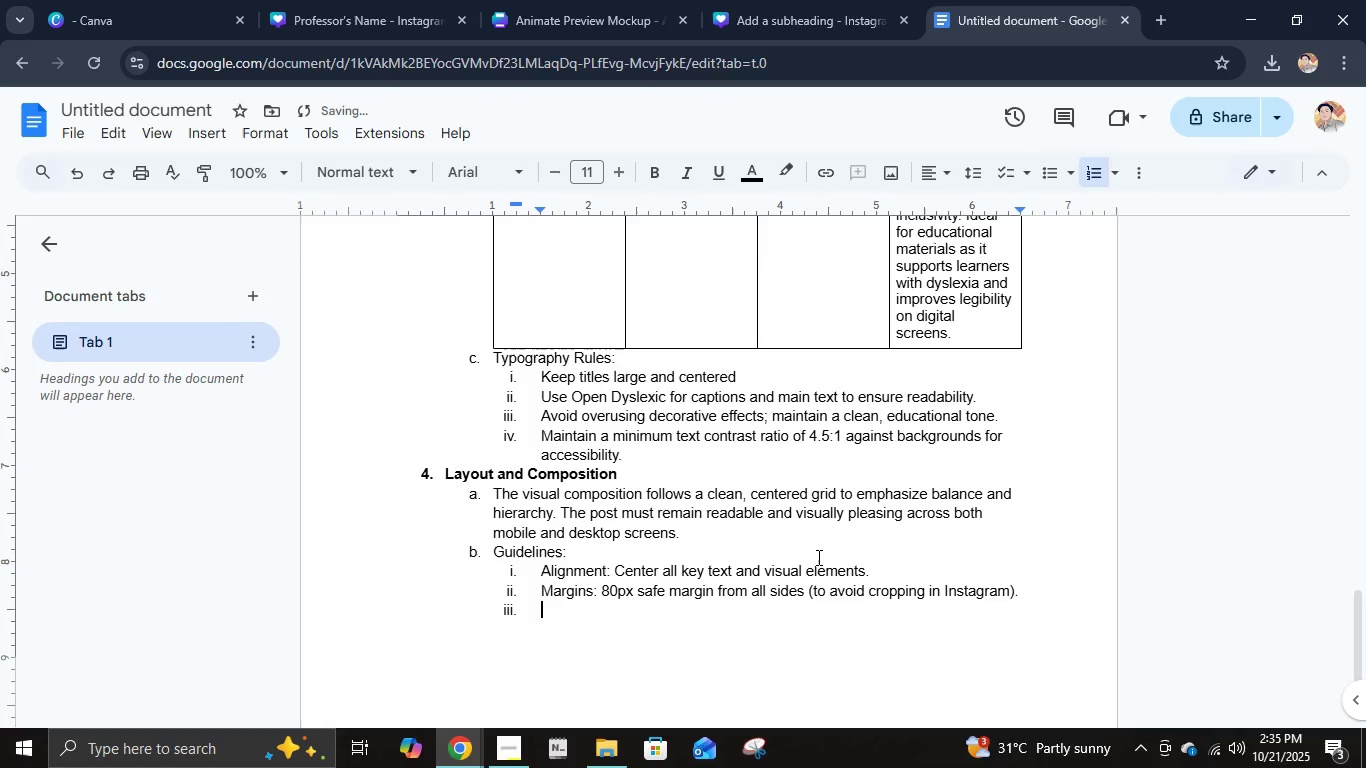 
type(Hierarcht)
key(Backspace)
type(y: Maint)
key(Backspace)
key(Backspace)
key(Backspace)
key(Backspace)
key(Backspace)
key(Backspace)
 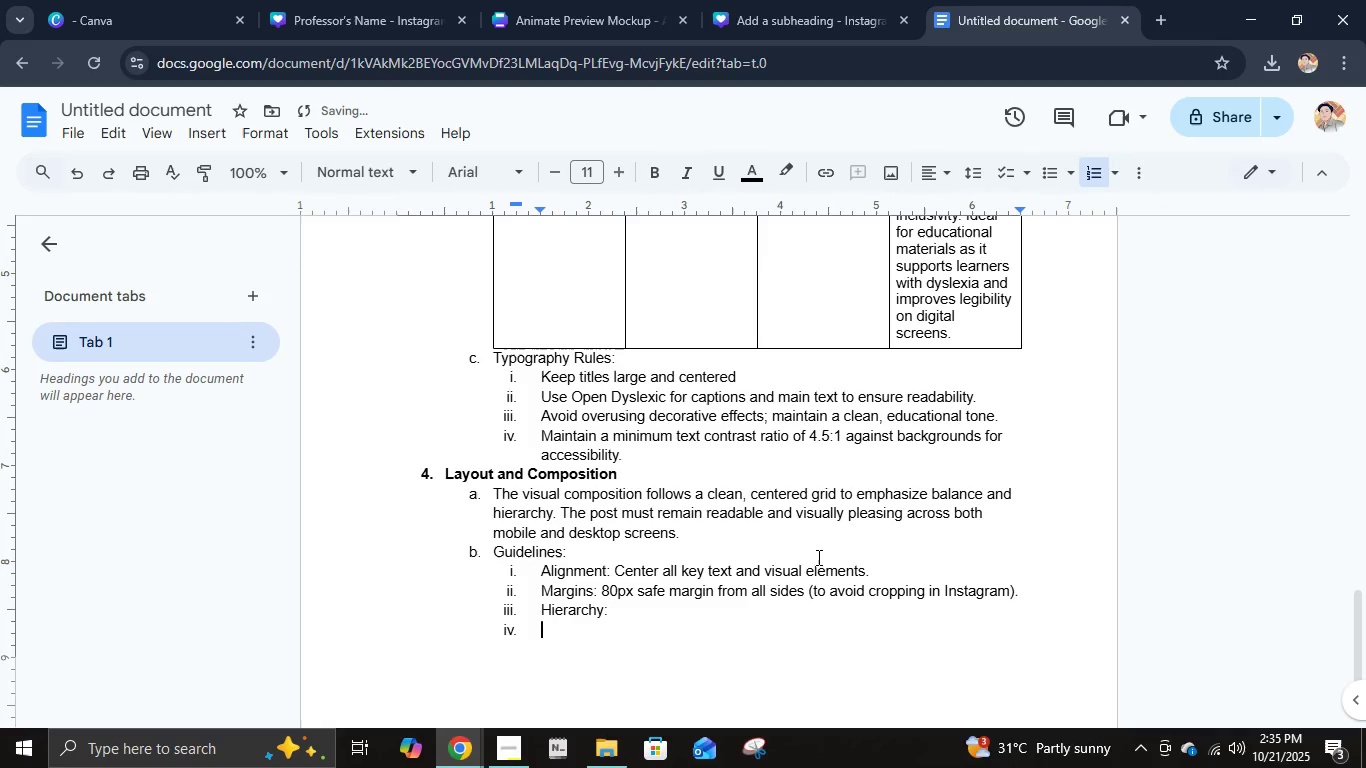 
 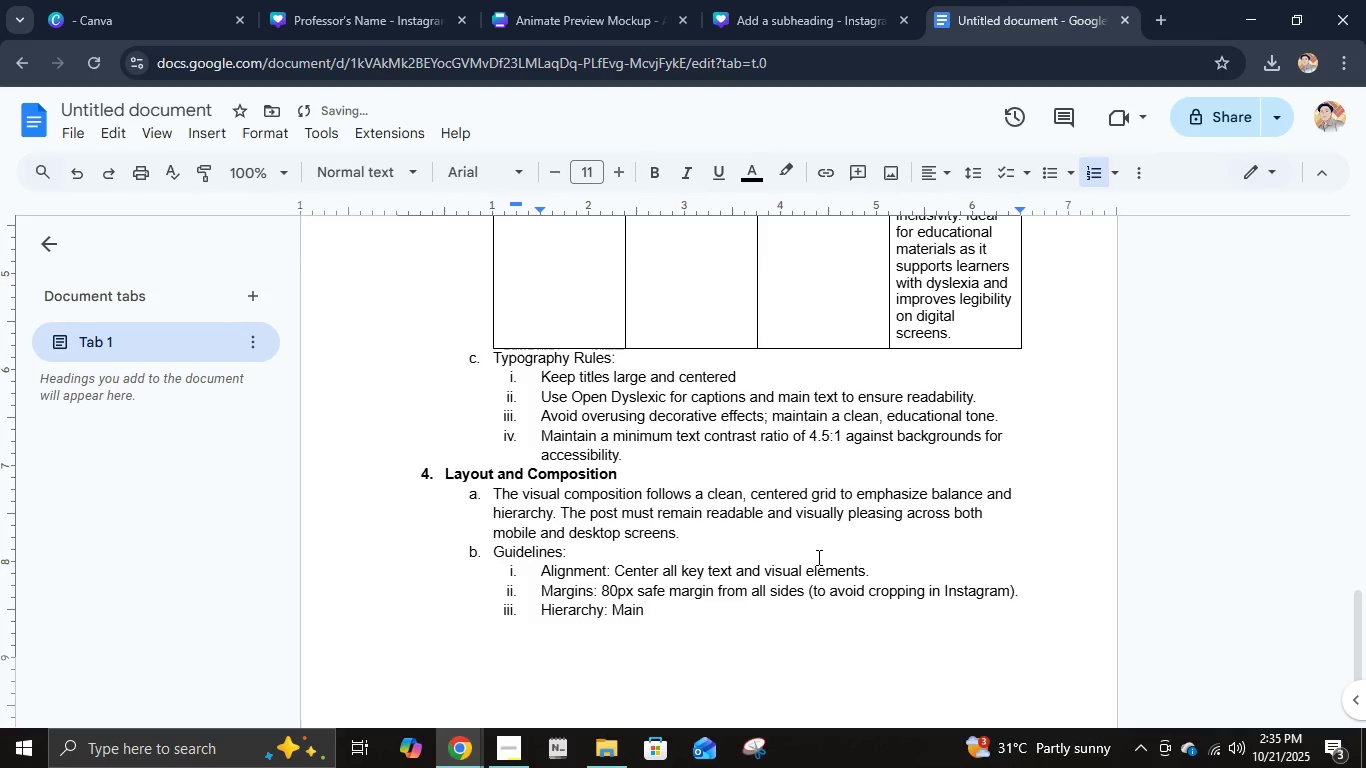 
key(Enter)
 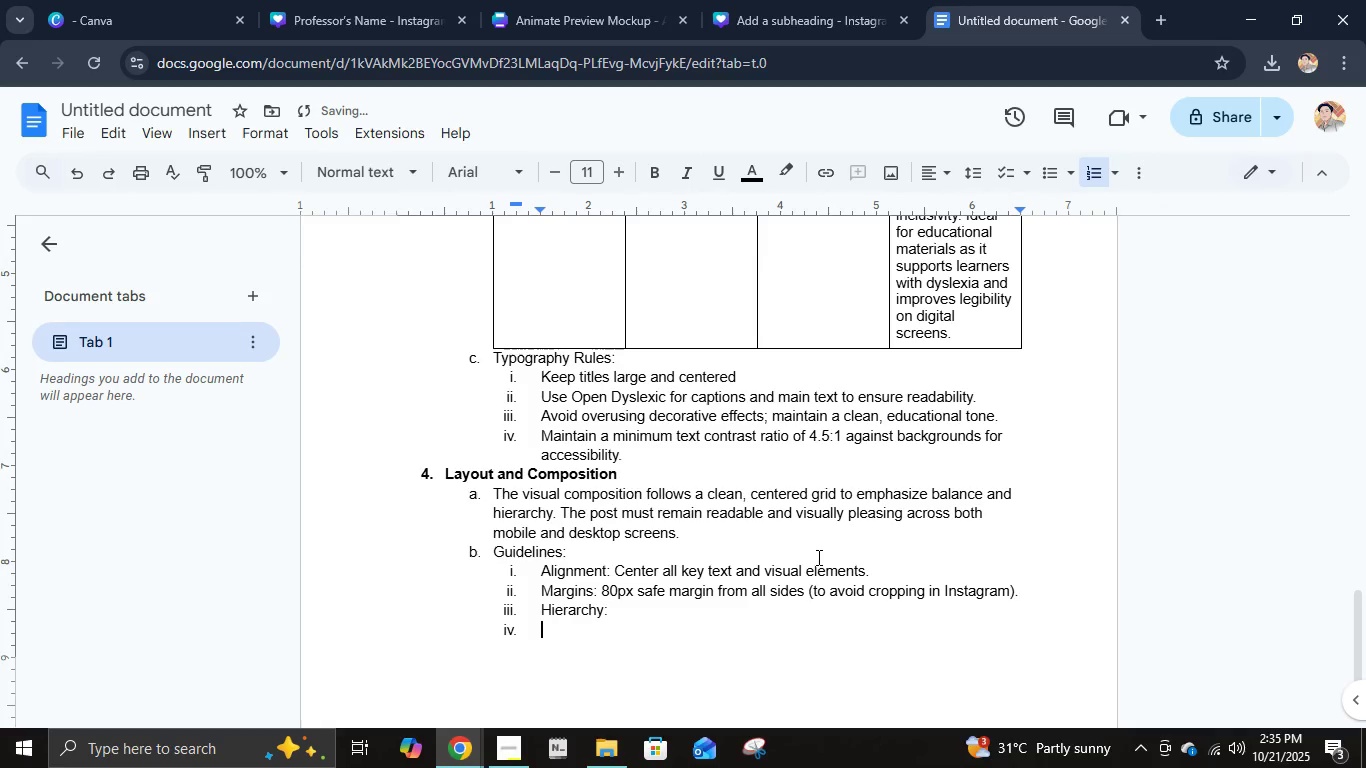 
key(Tab)
type(Main Title= 40% f)
key(Backspace)
type(of visual space)
 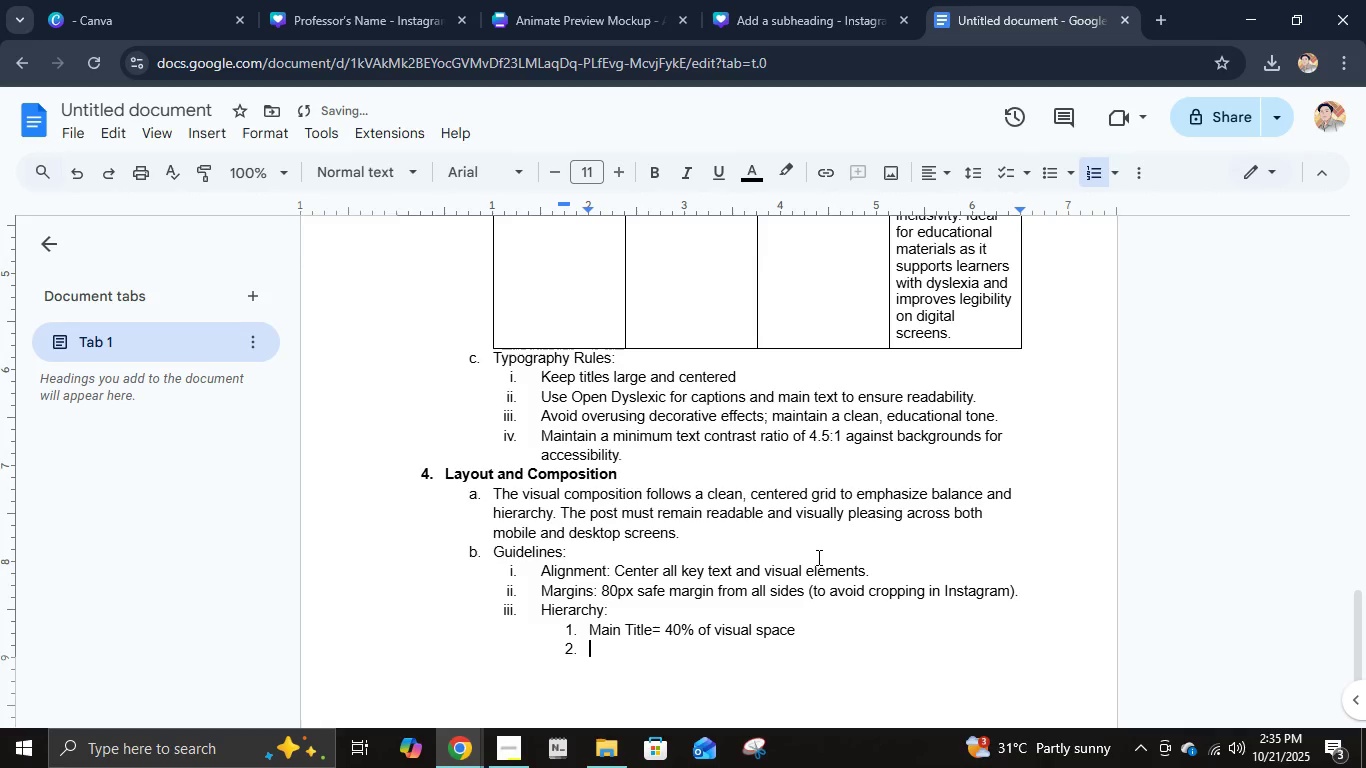 
 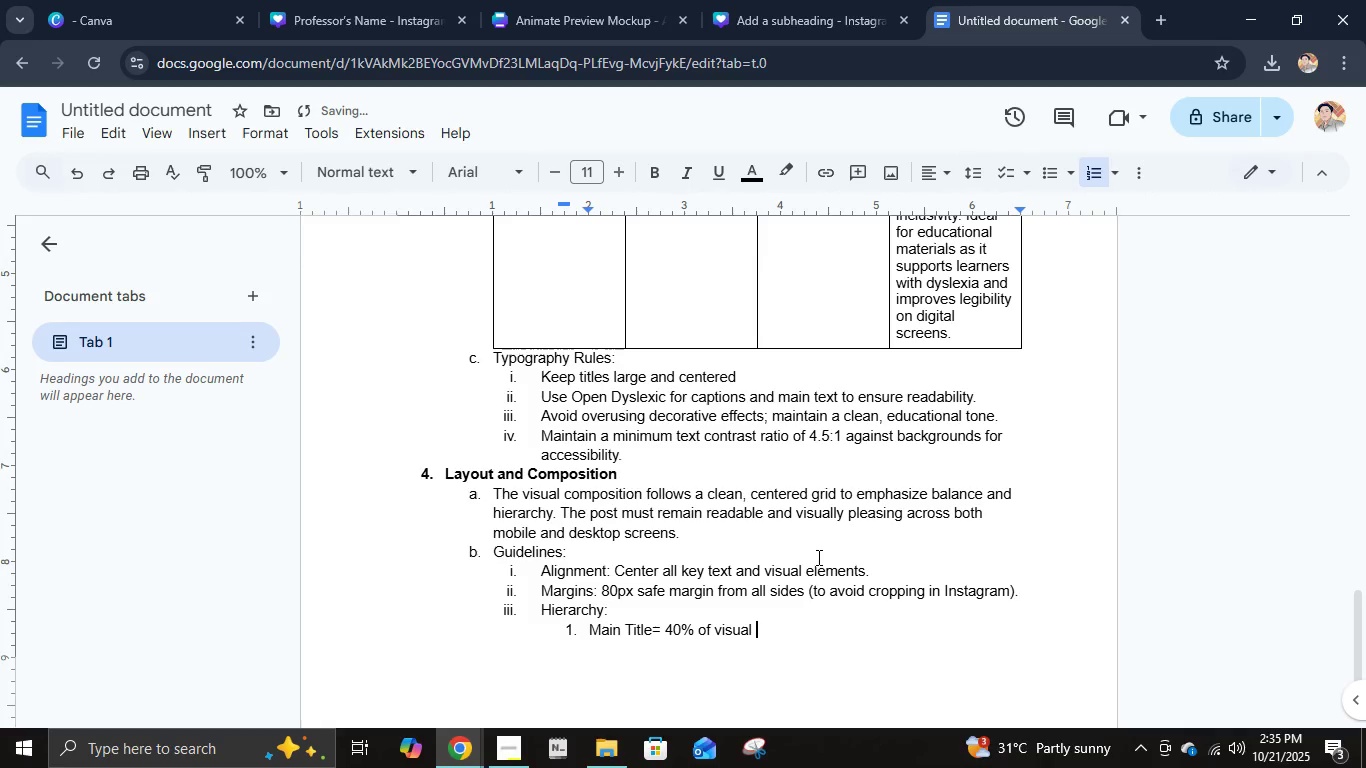 
key(Enter)
 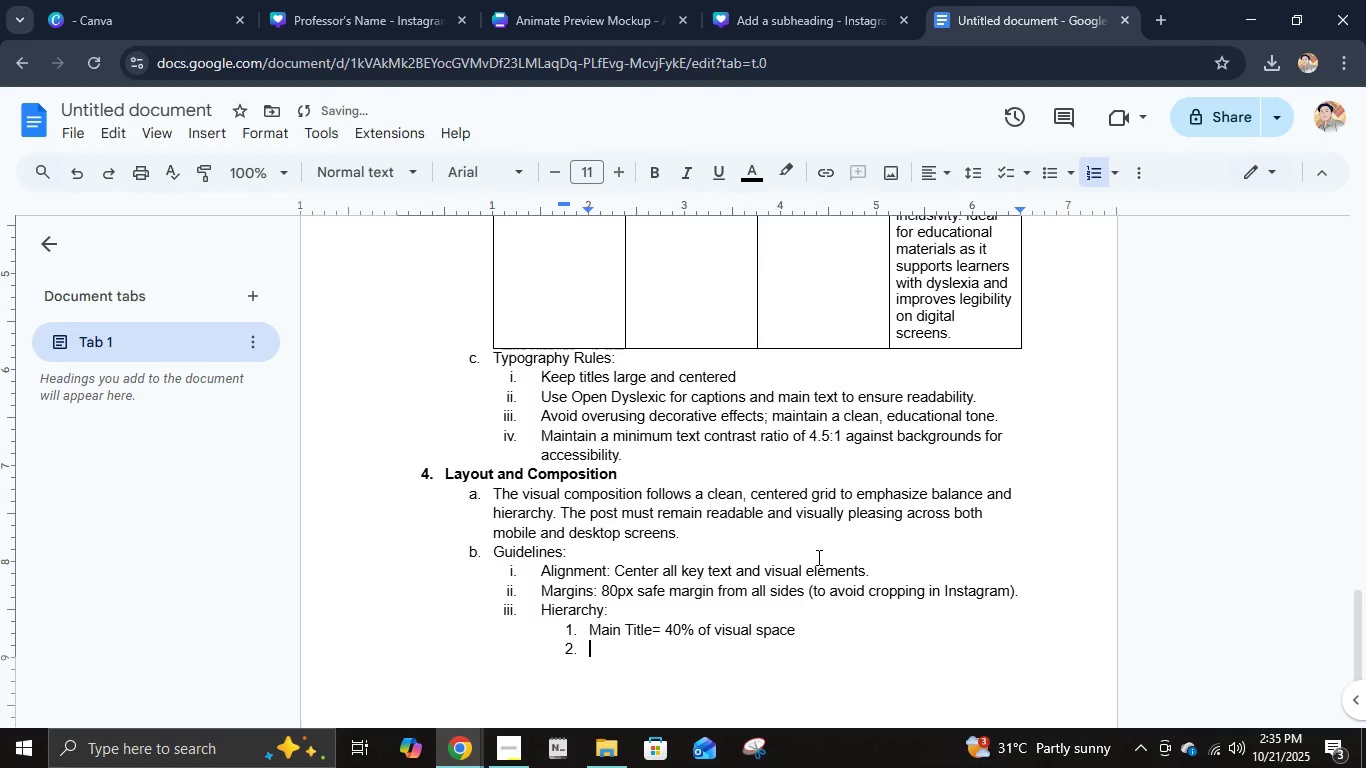 
type(Course Details = 30%)
 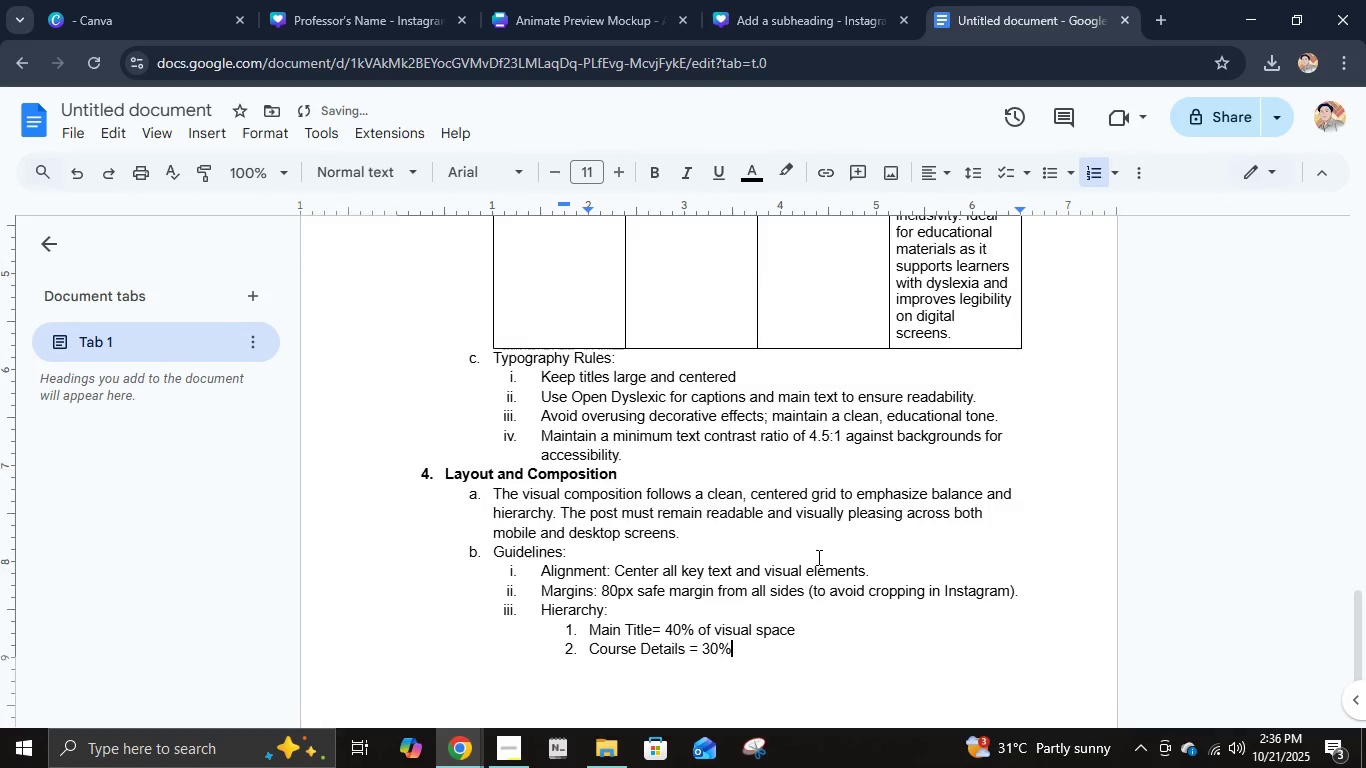 
 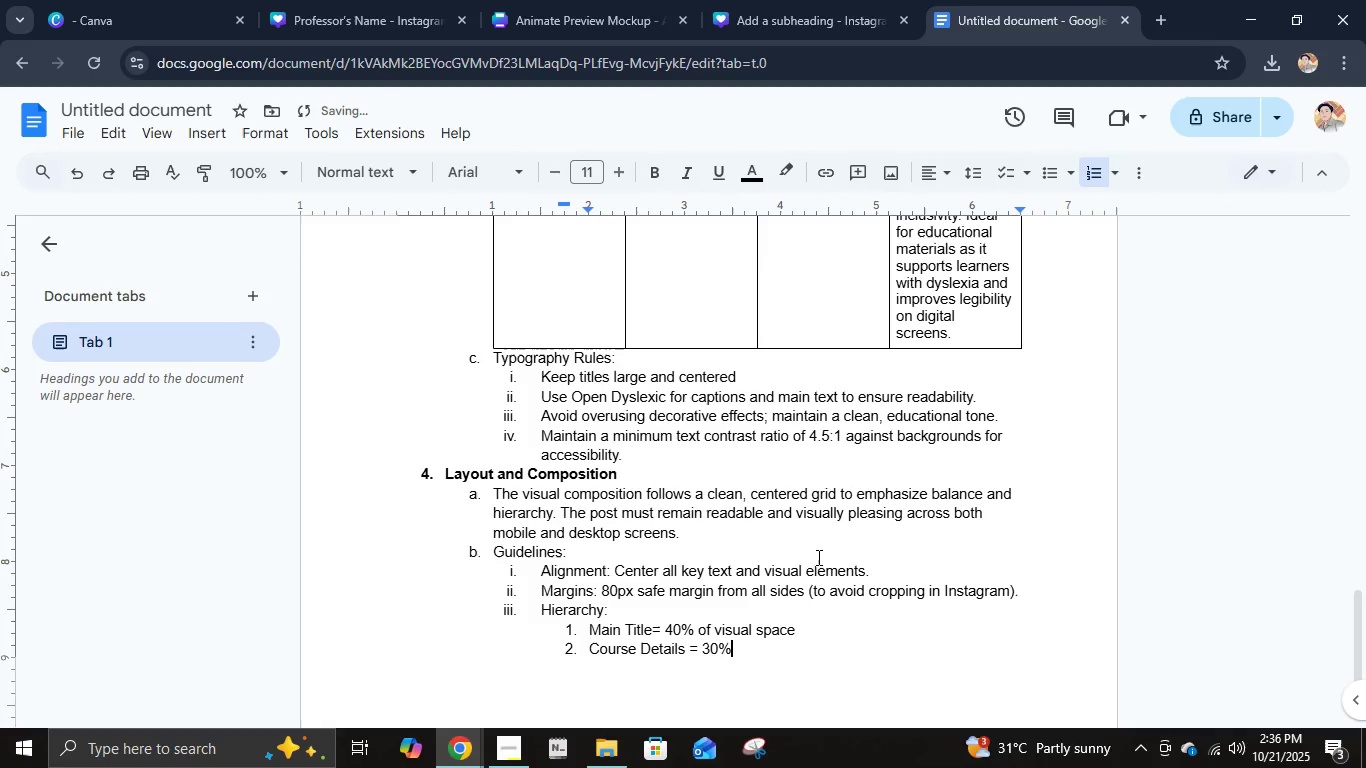 
key(Enter)
 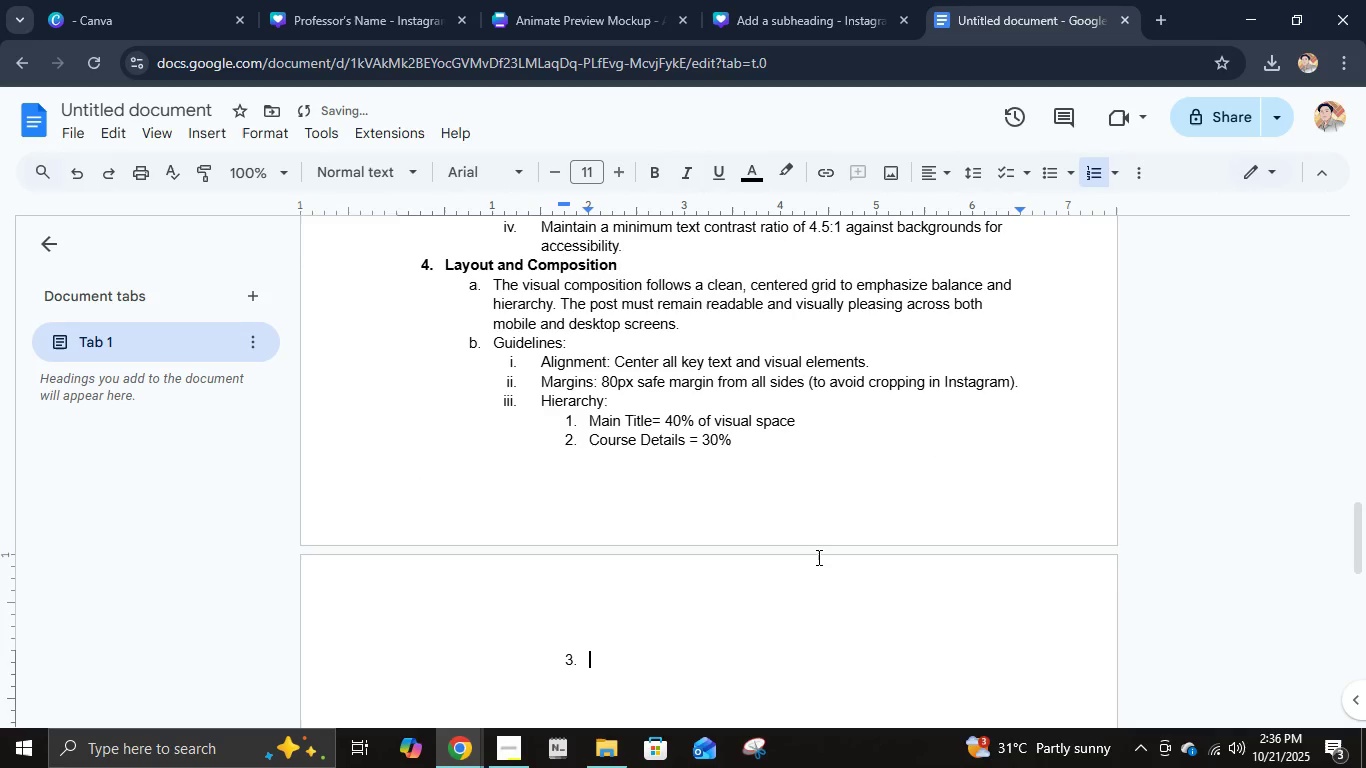 
type(Call to Action=)
 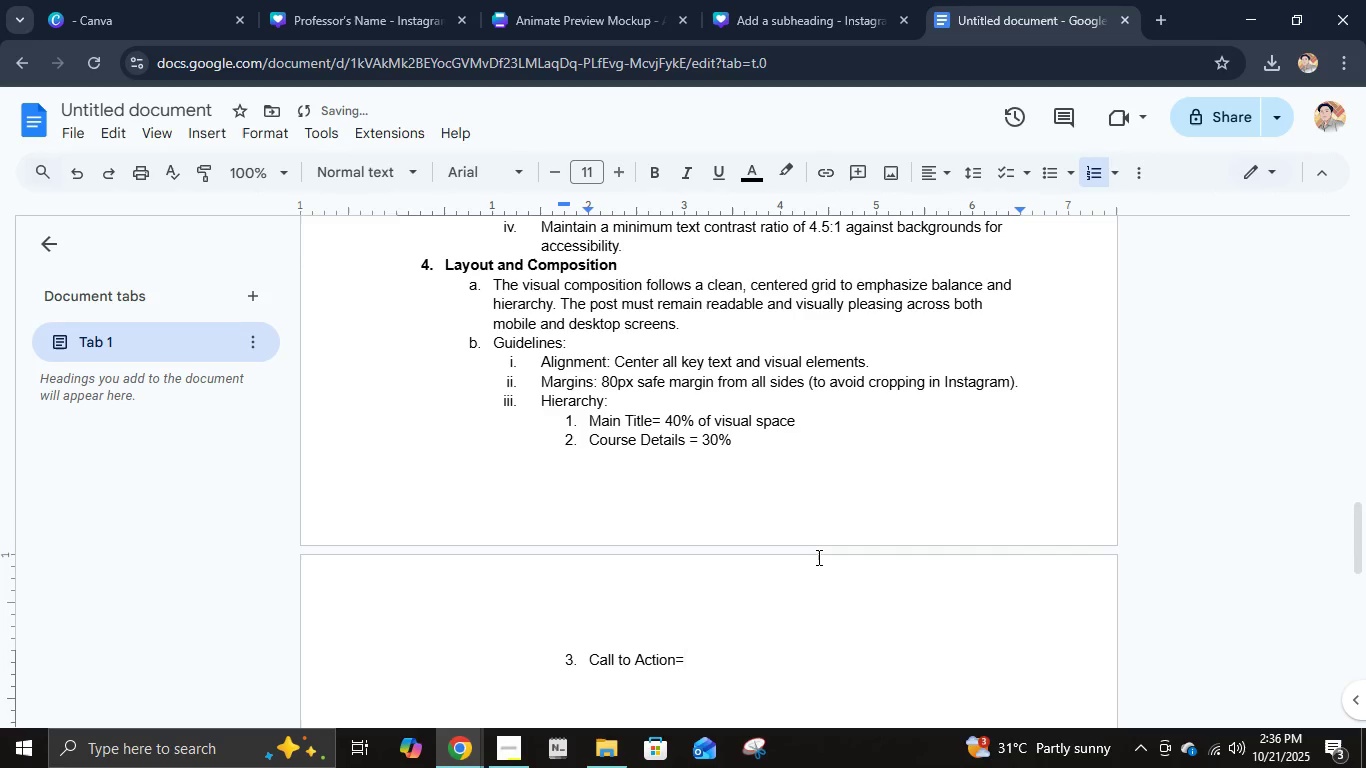 
mouse_move([545, 720])
 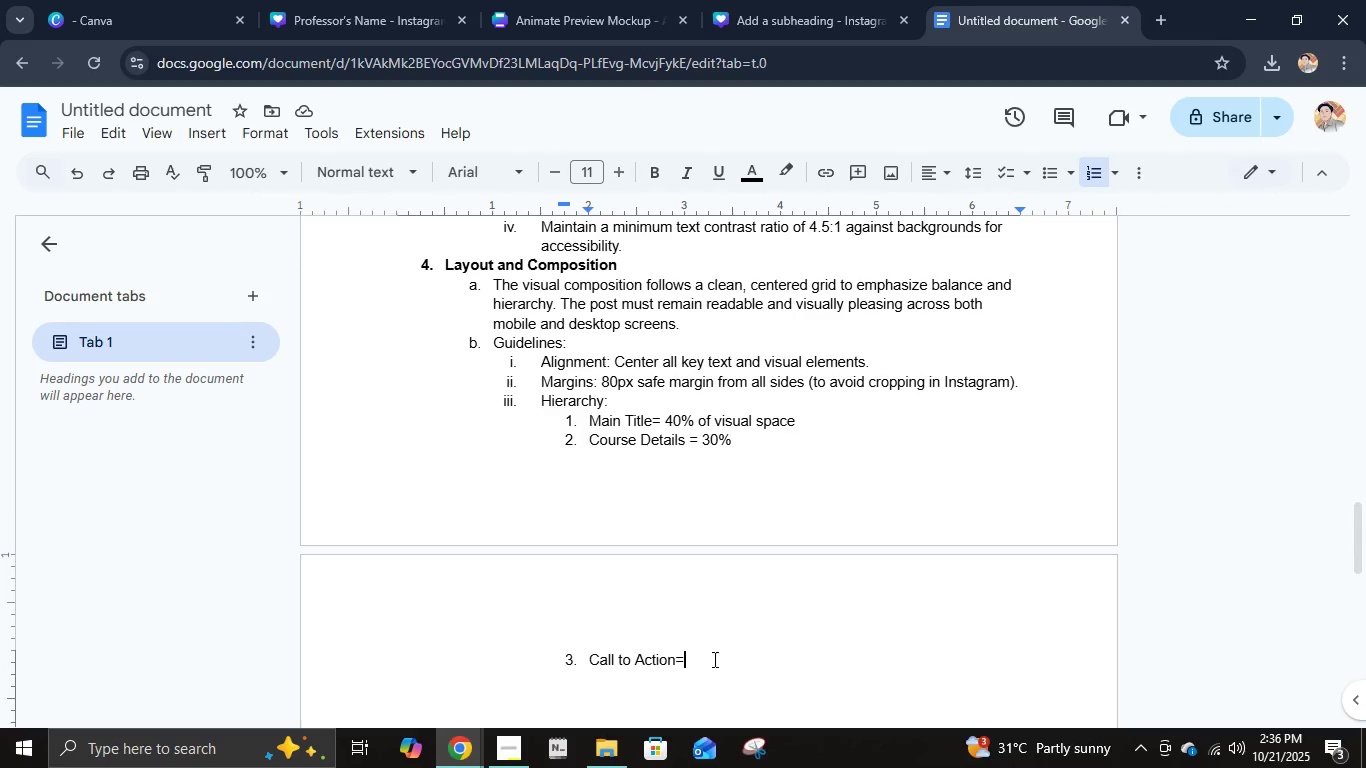 
left_click([677, 661])
 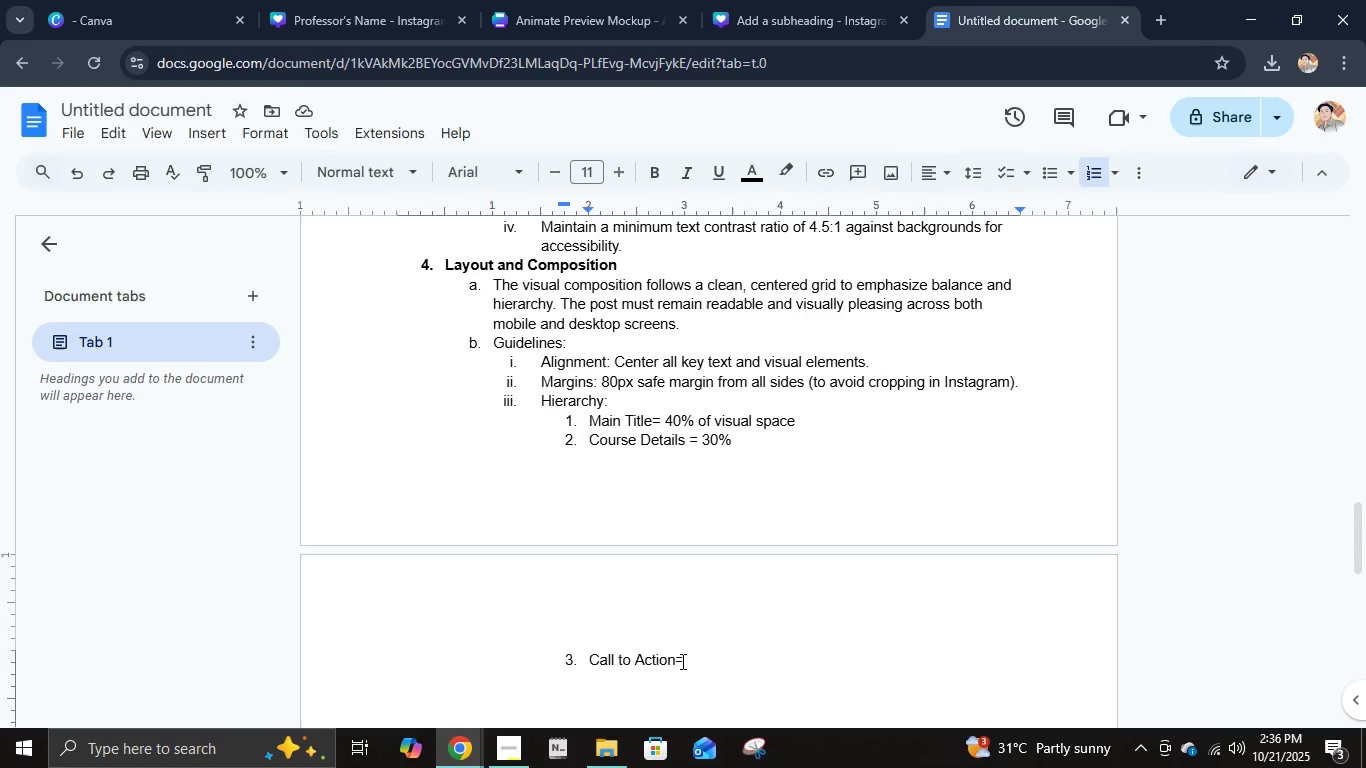 
key(Space)
 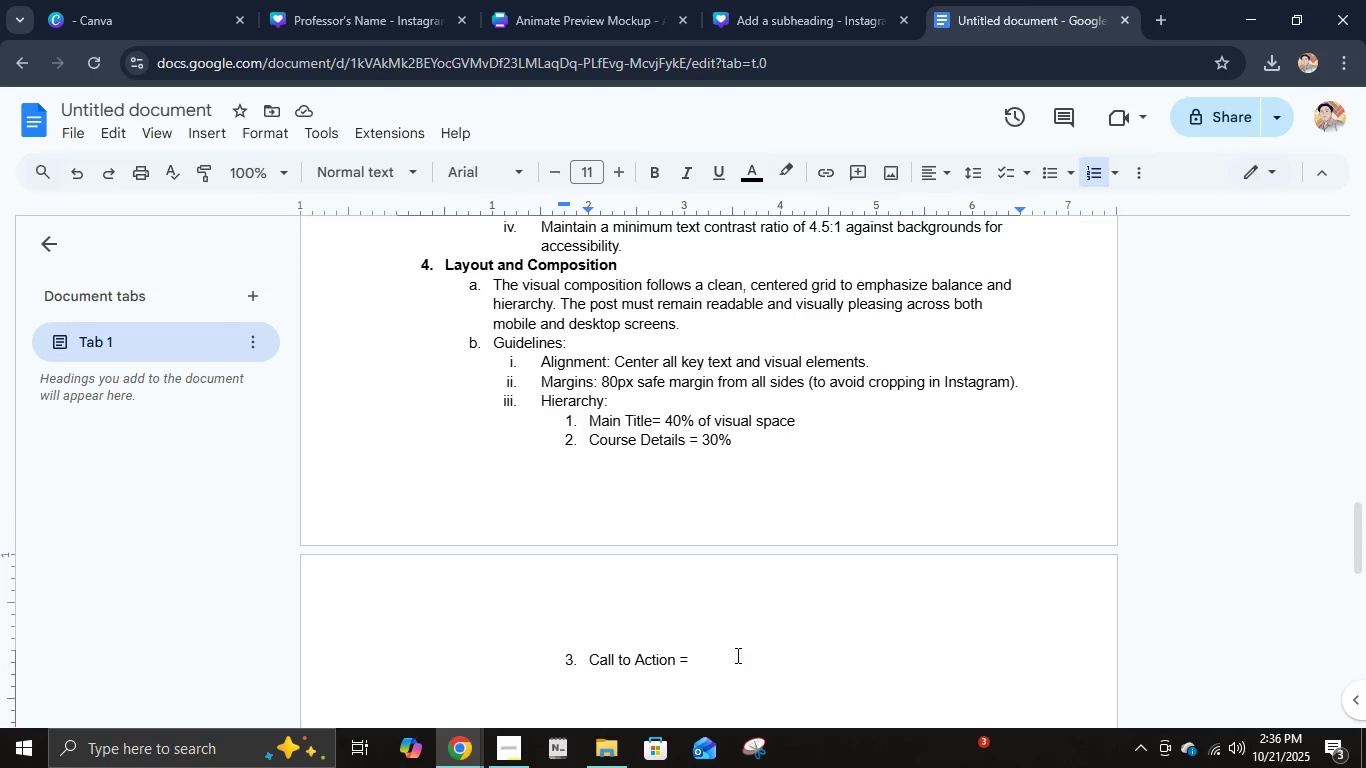 
wait(32.54)
 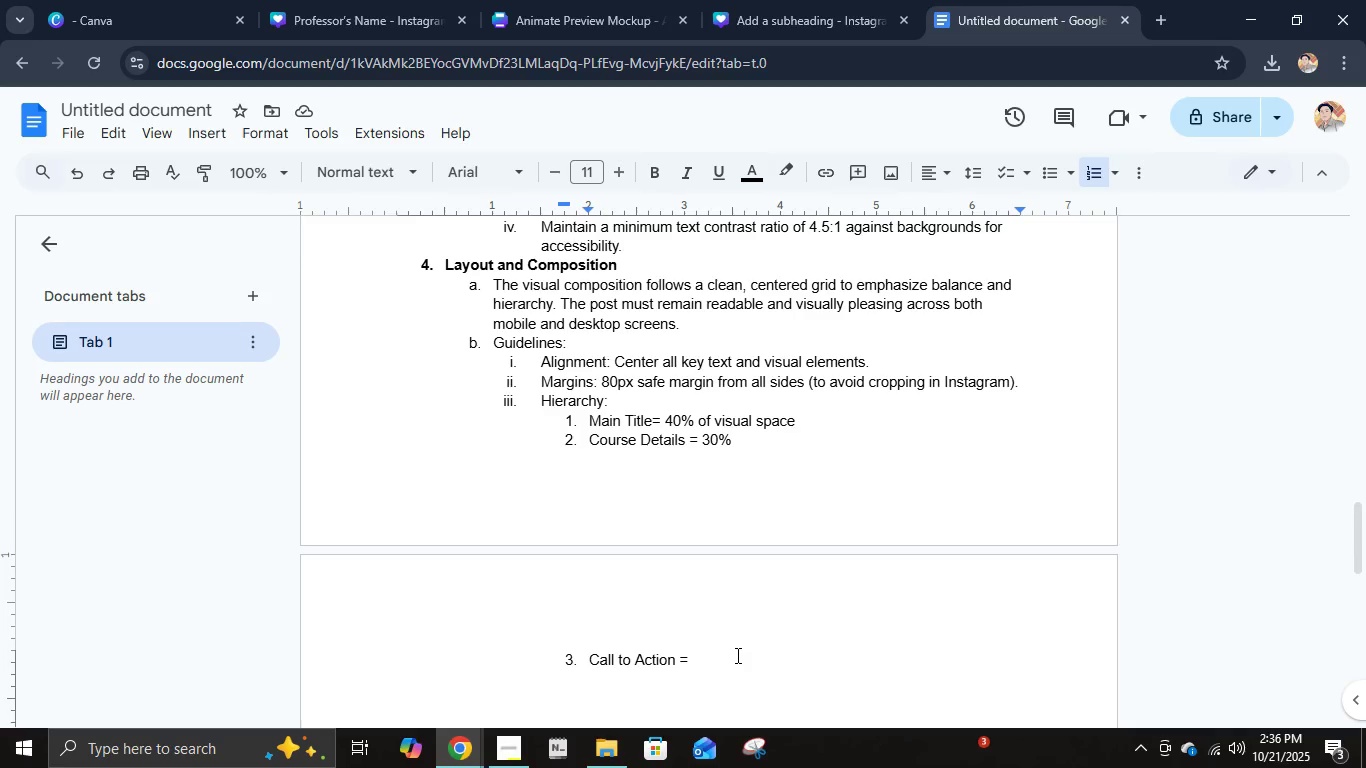 
left_click([746, 667])
 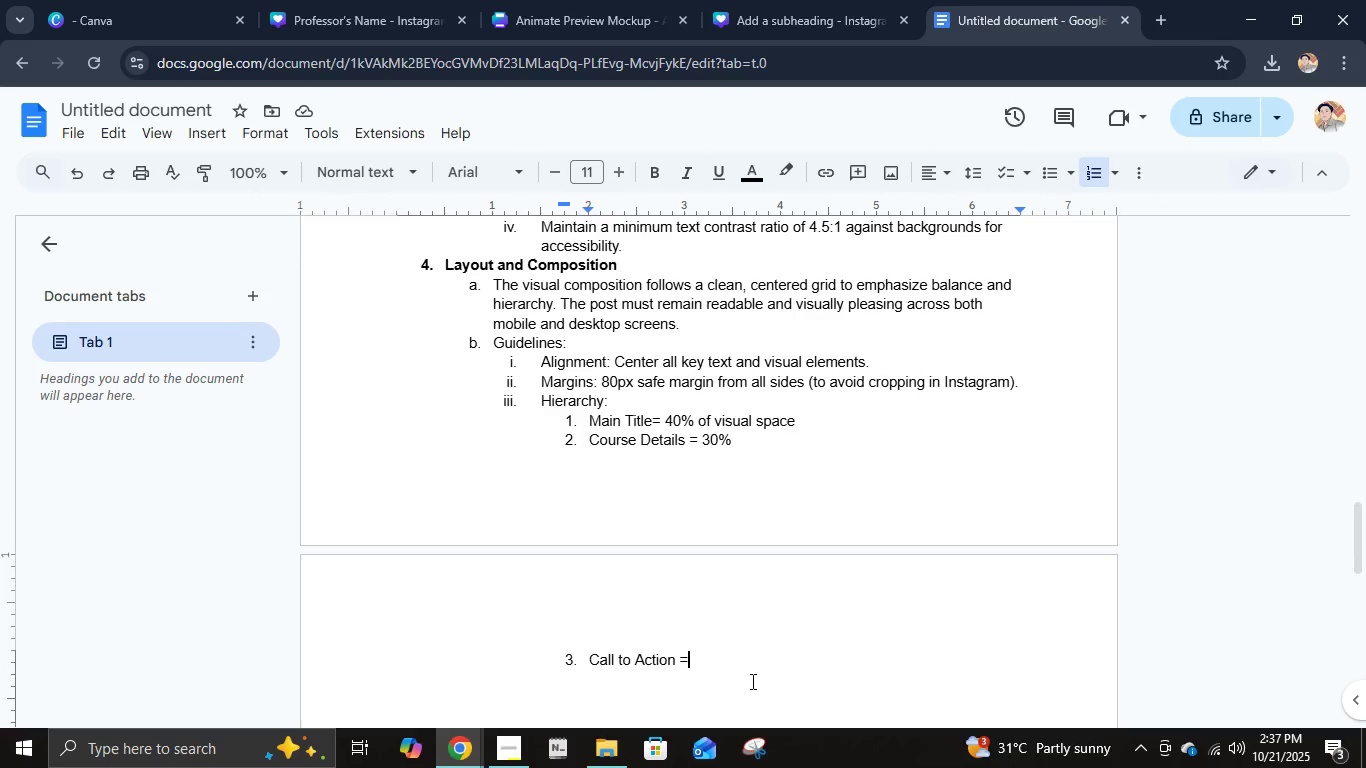 
wait(12.16)
 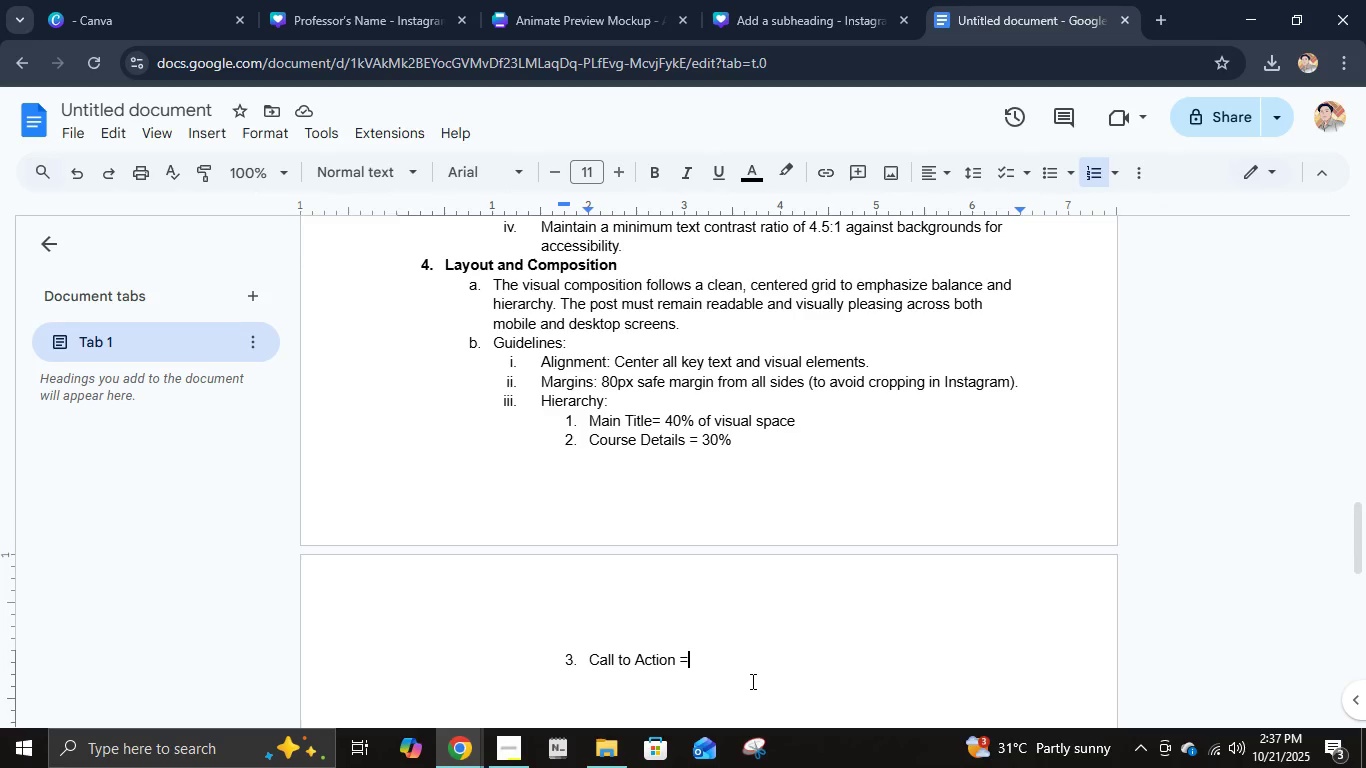 
key(Space)
 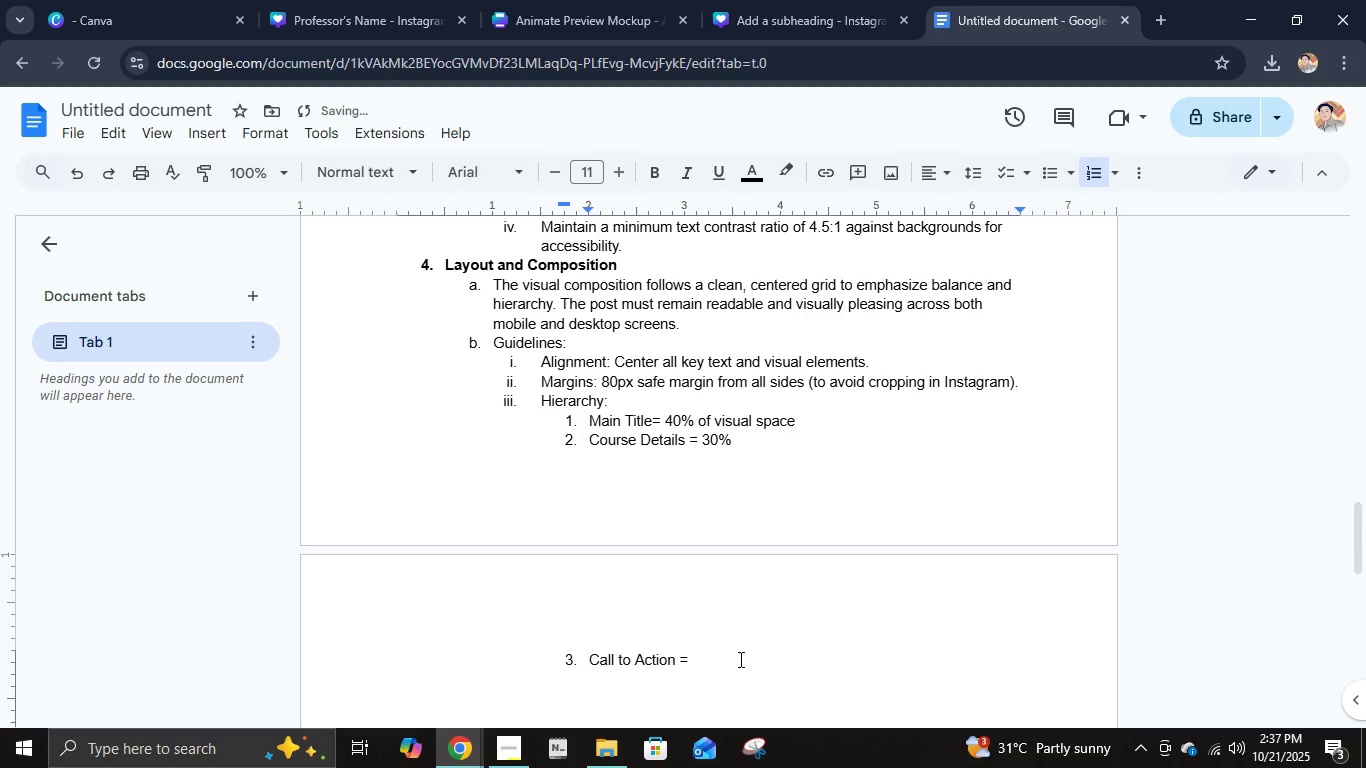 
key(Numpad2)
 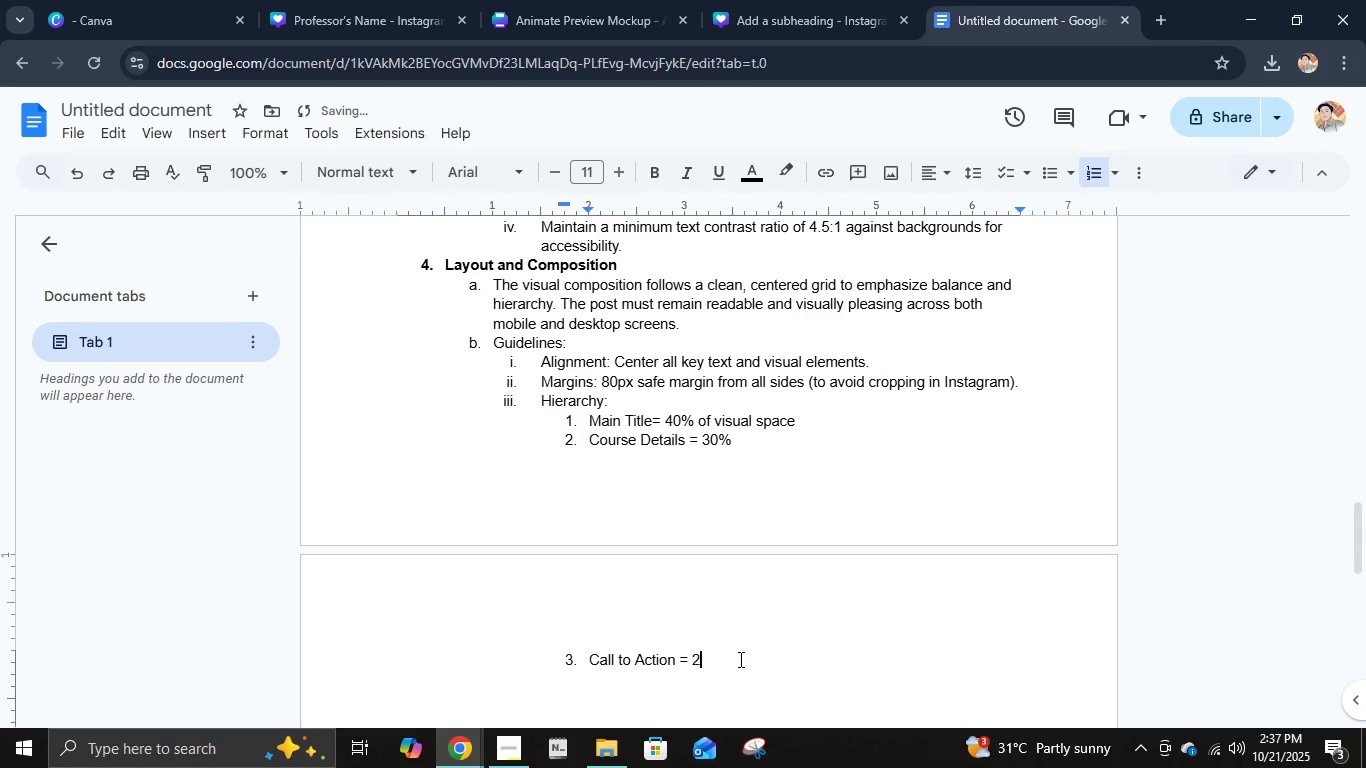 
key(Numpad0)
 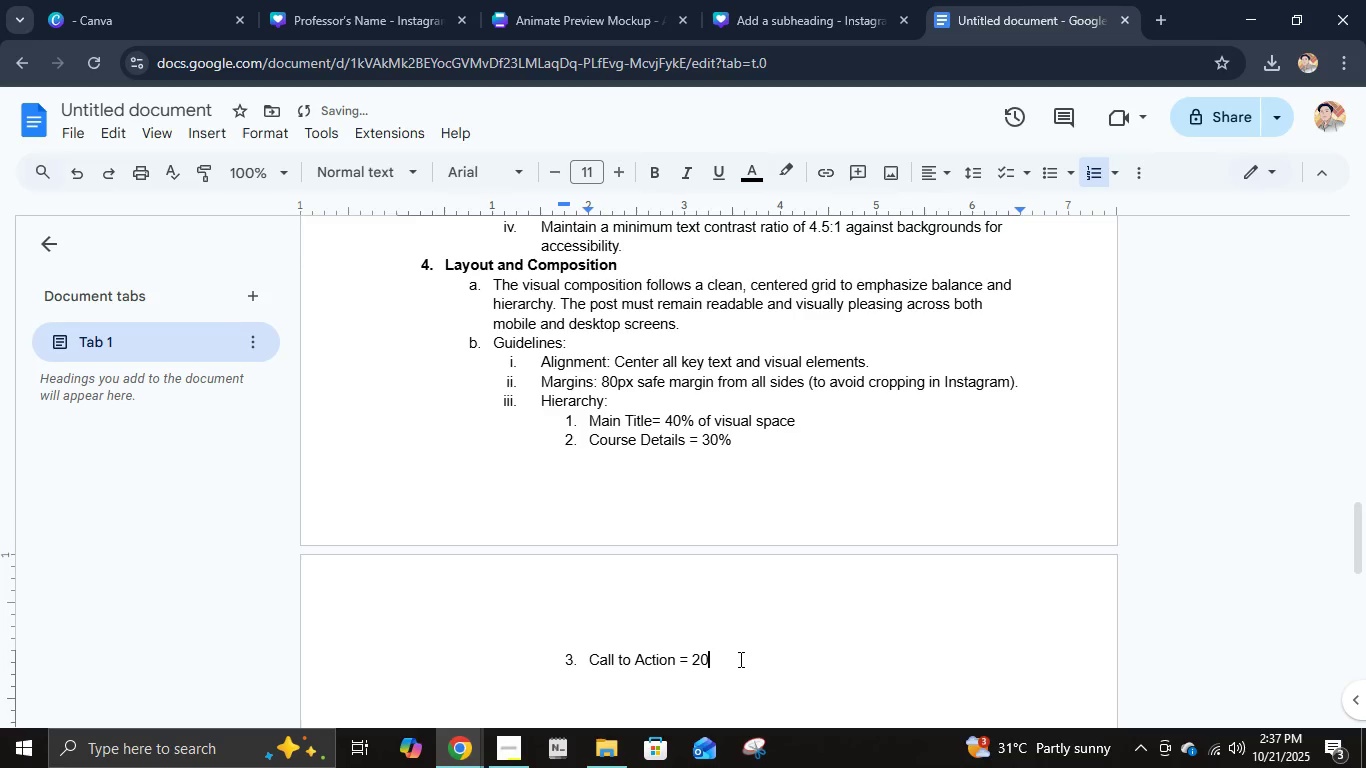 
key(Shift+5)
 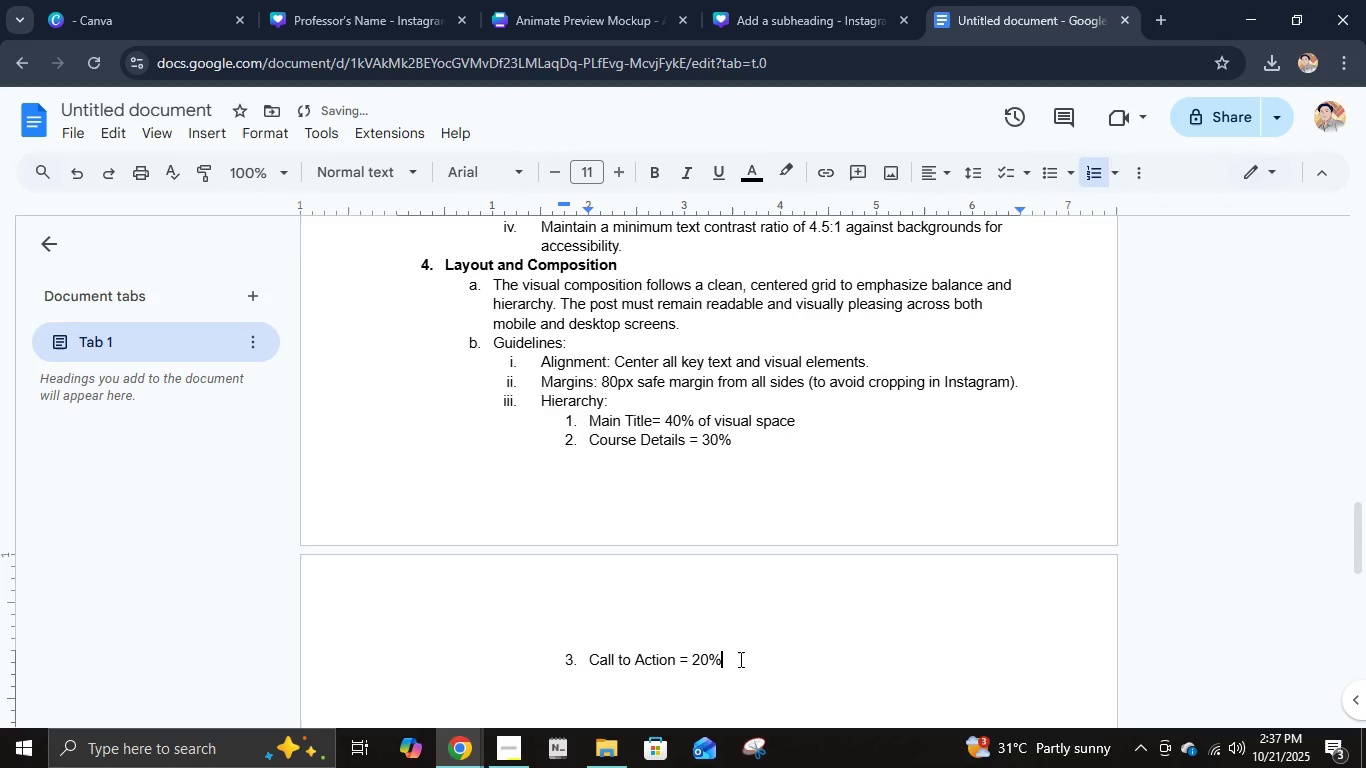 
key(NumpadEnter)
 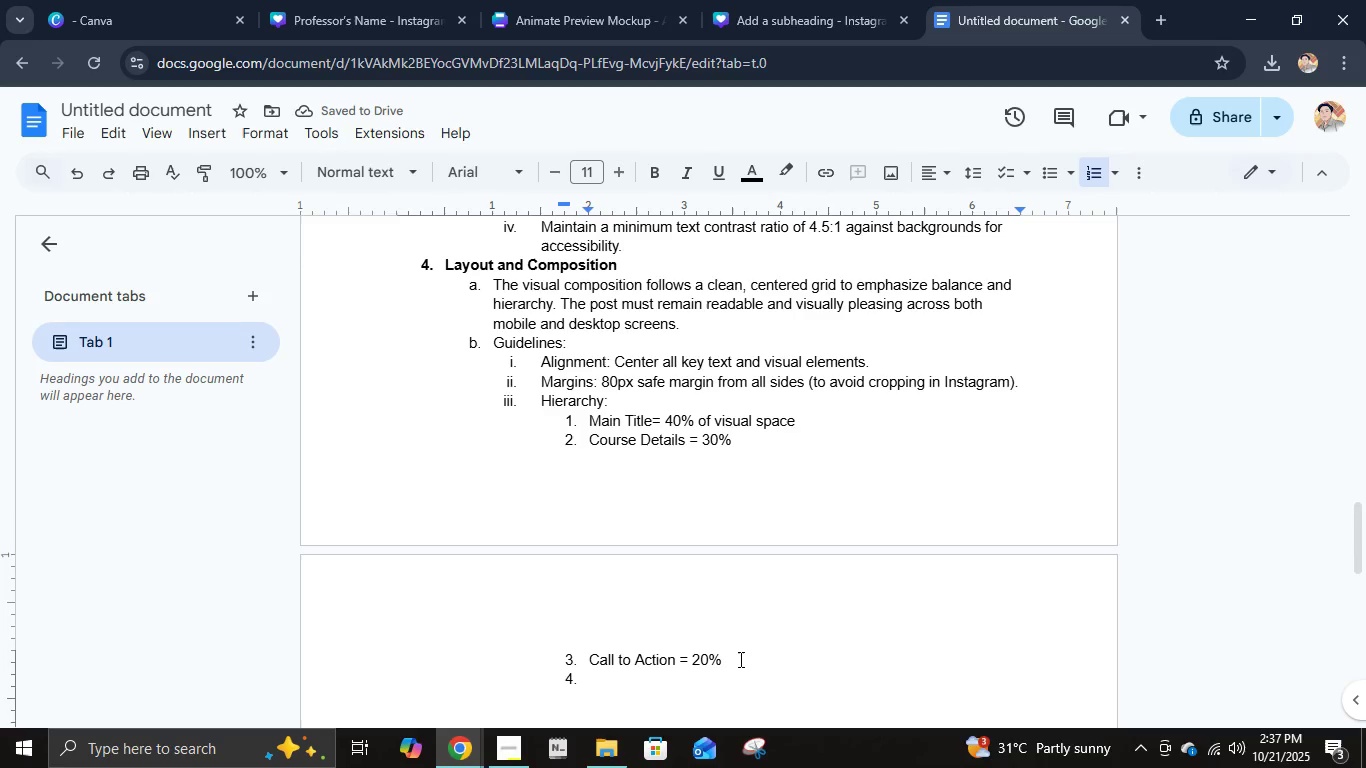 
wait(8.35)
 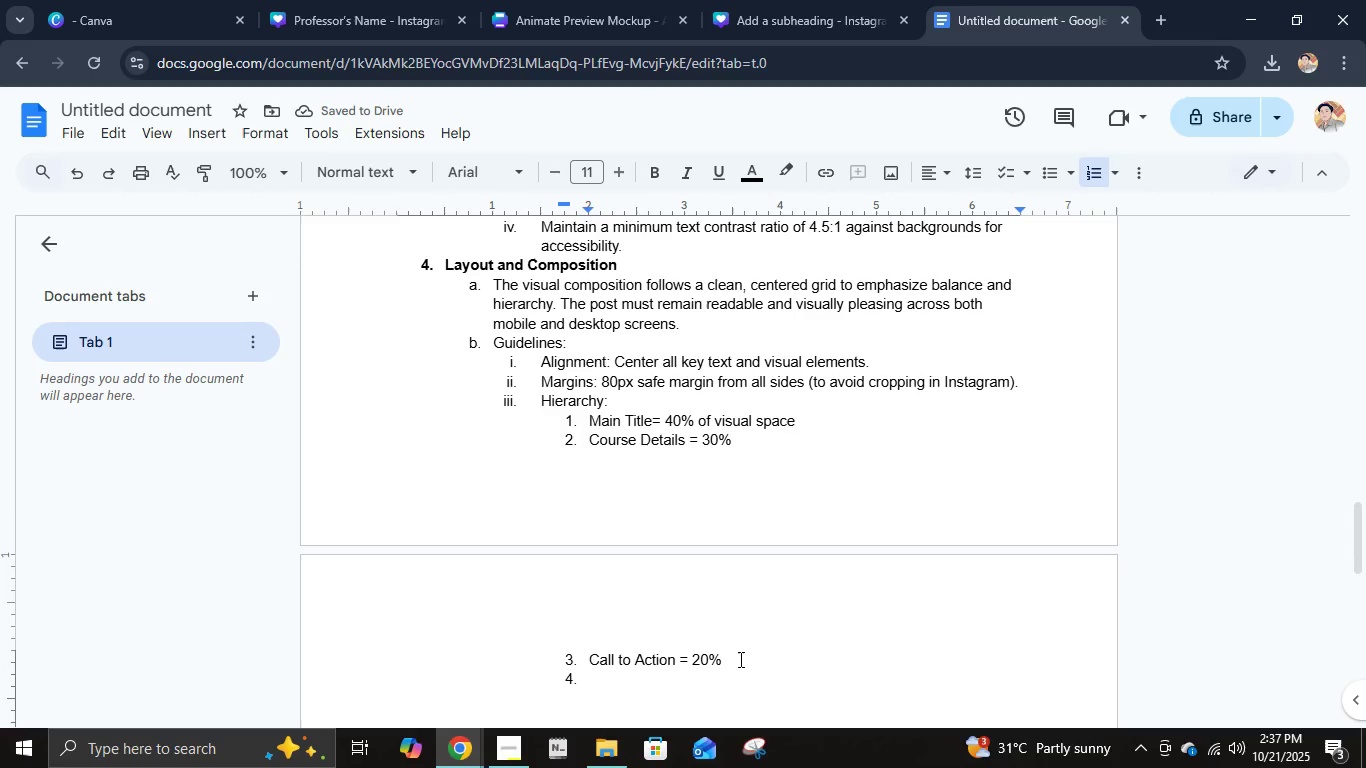 
type(Supporting Graphics = 10%)
 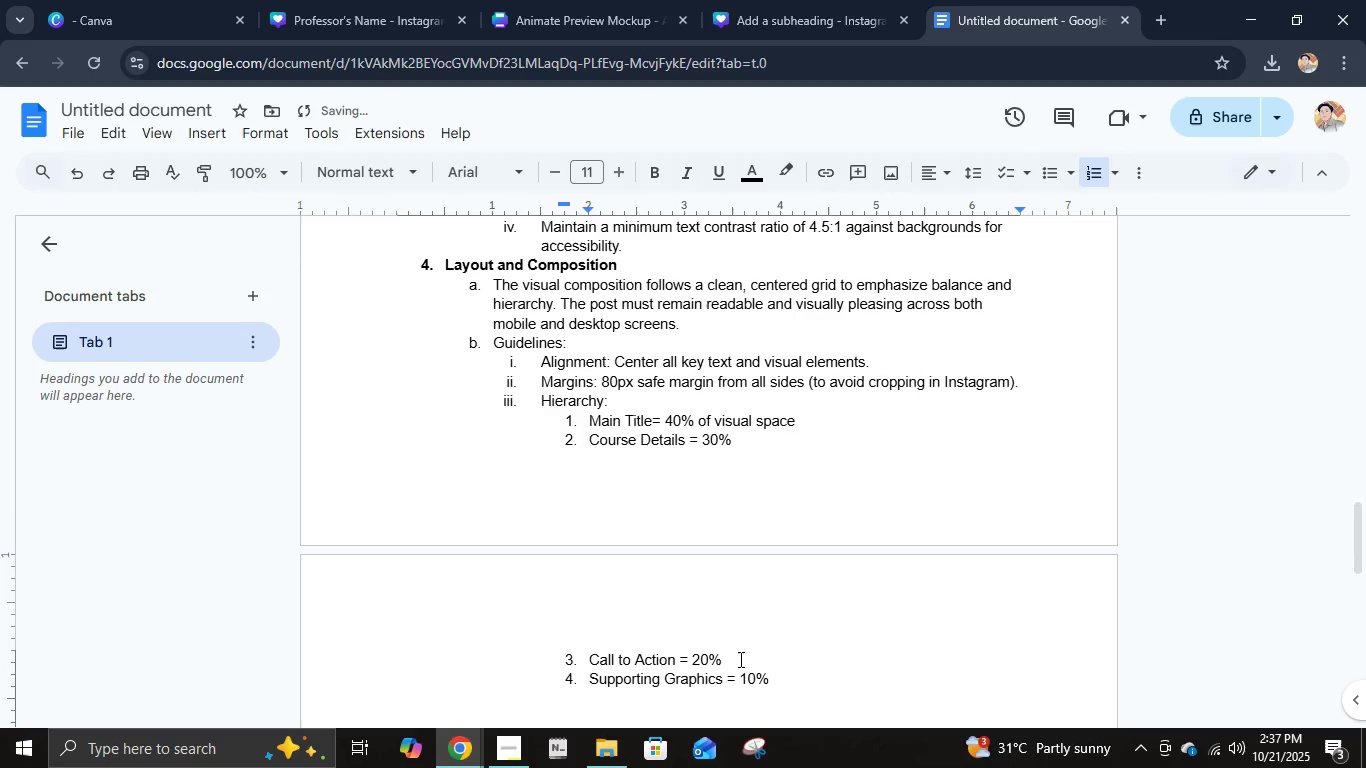 
scroll: coordinate [560, 612], scroll_direction: down, amount: 2.0
 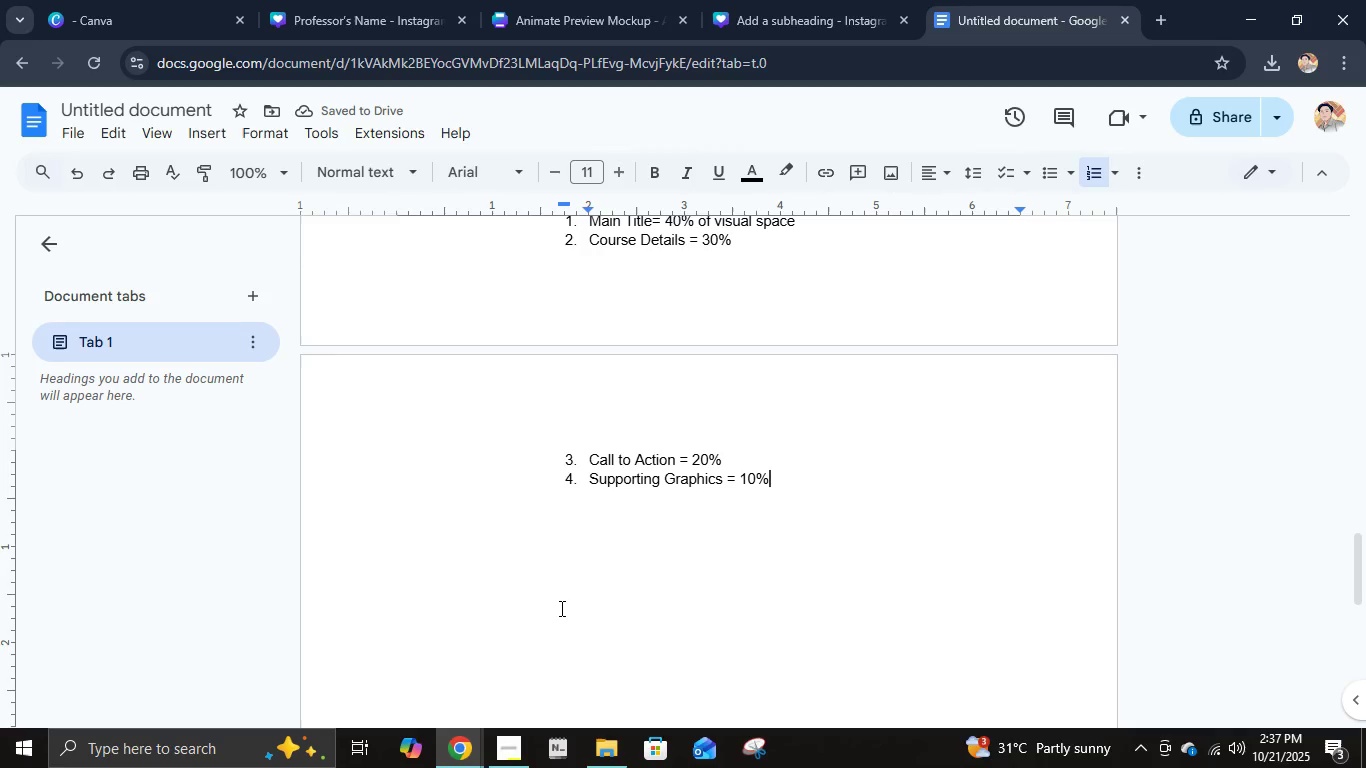 
key(Enter)
 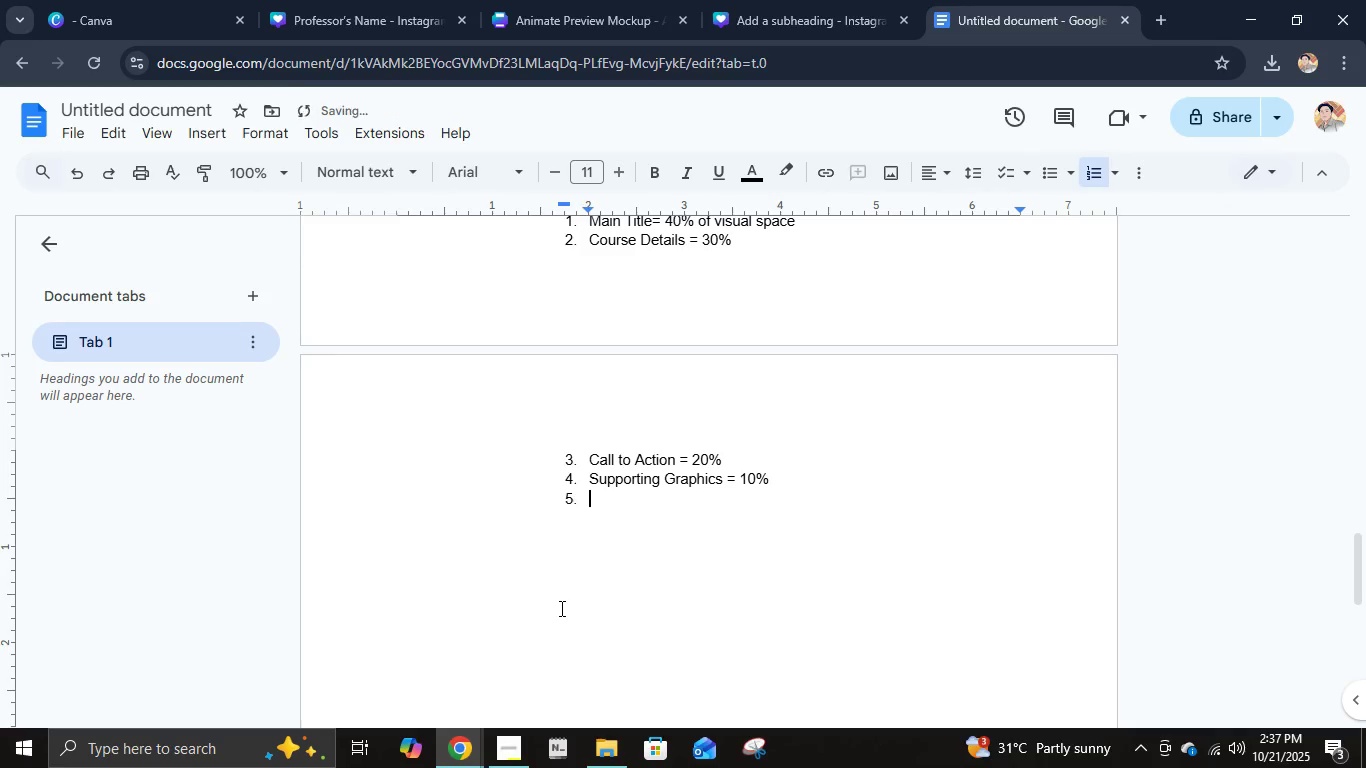 
key(Enter)
 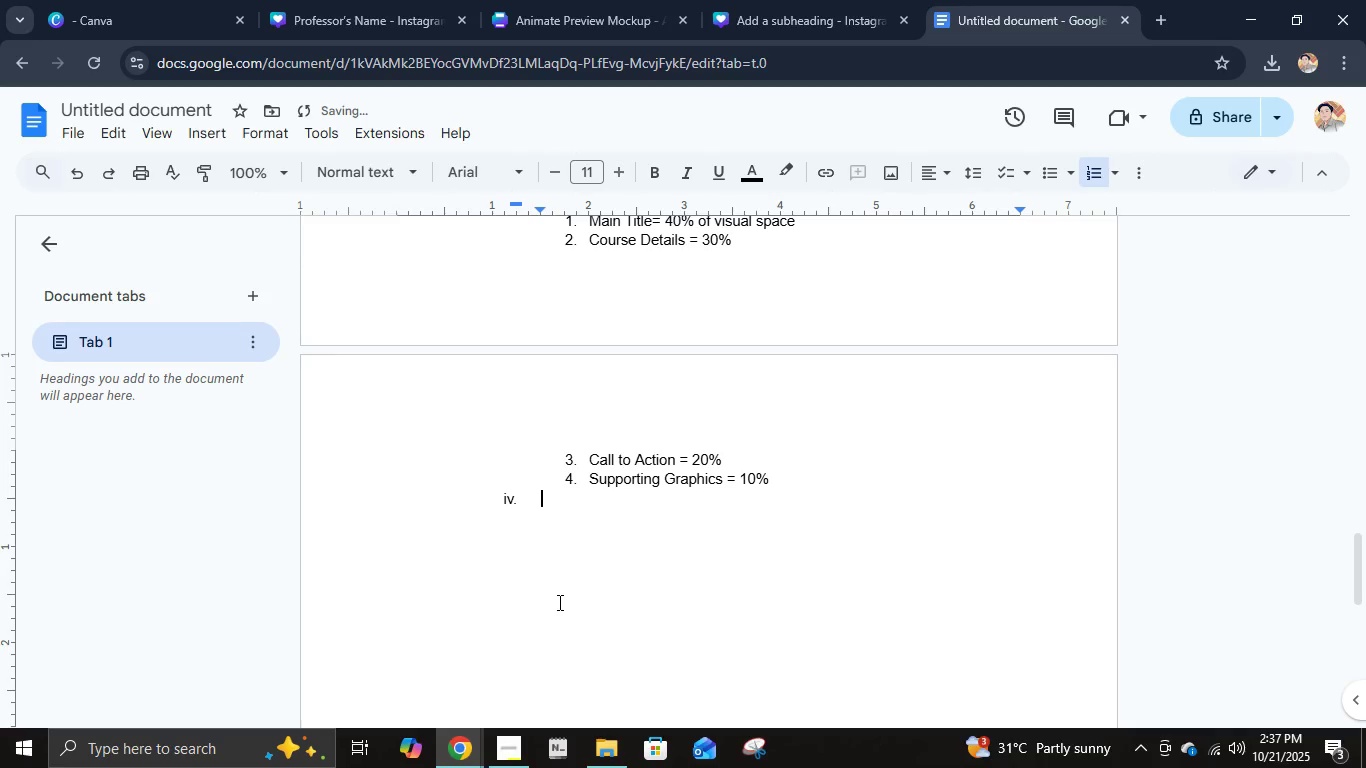 
scroll: coordinate [559, 596], scroll_direction: up, amount: 3.0
 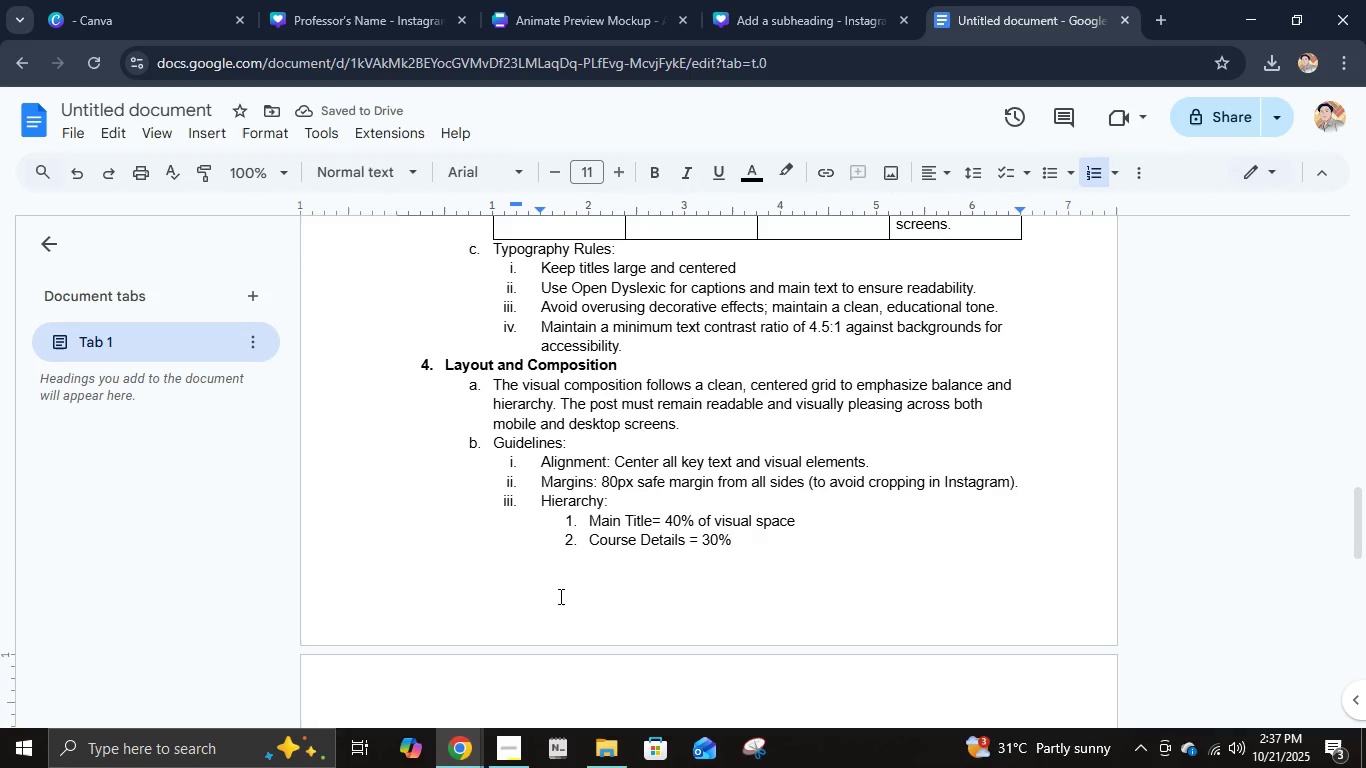 
scroll: coordinate [559, 596], scroll_direction: down, amount: 2.0
 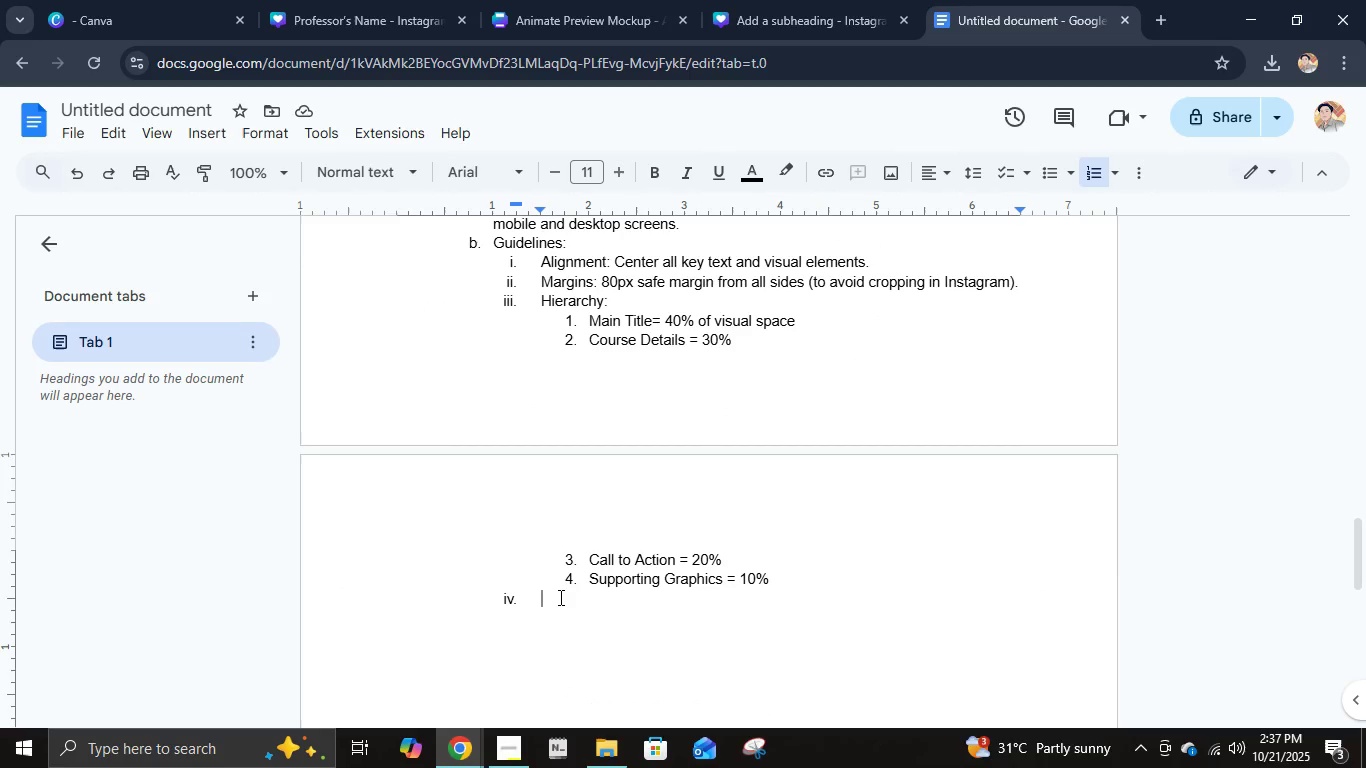 
type(Spacing: Maintain gem)
key(Backspace)
type(nerous)
 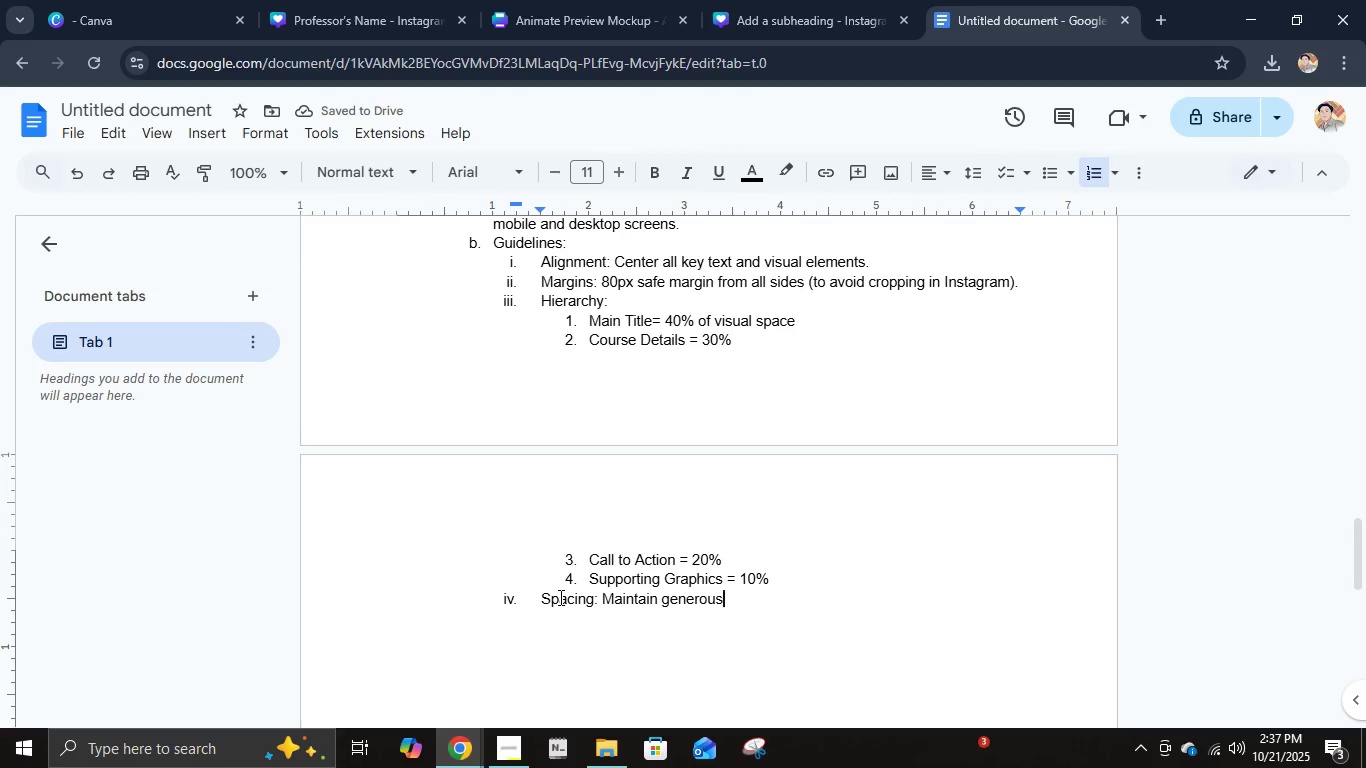 
wait(8.63)
 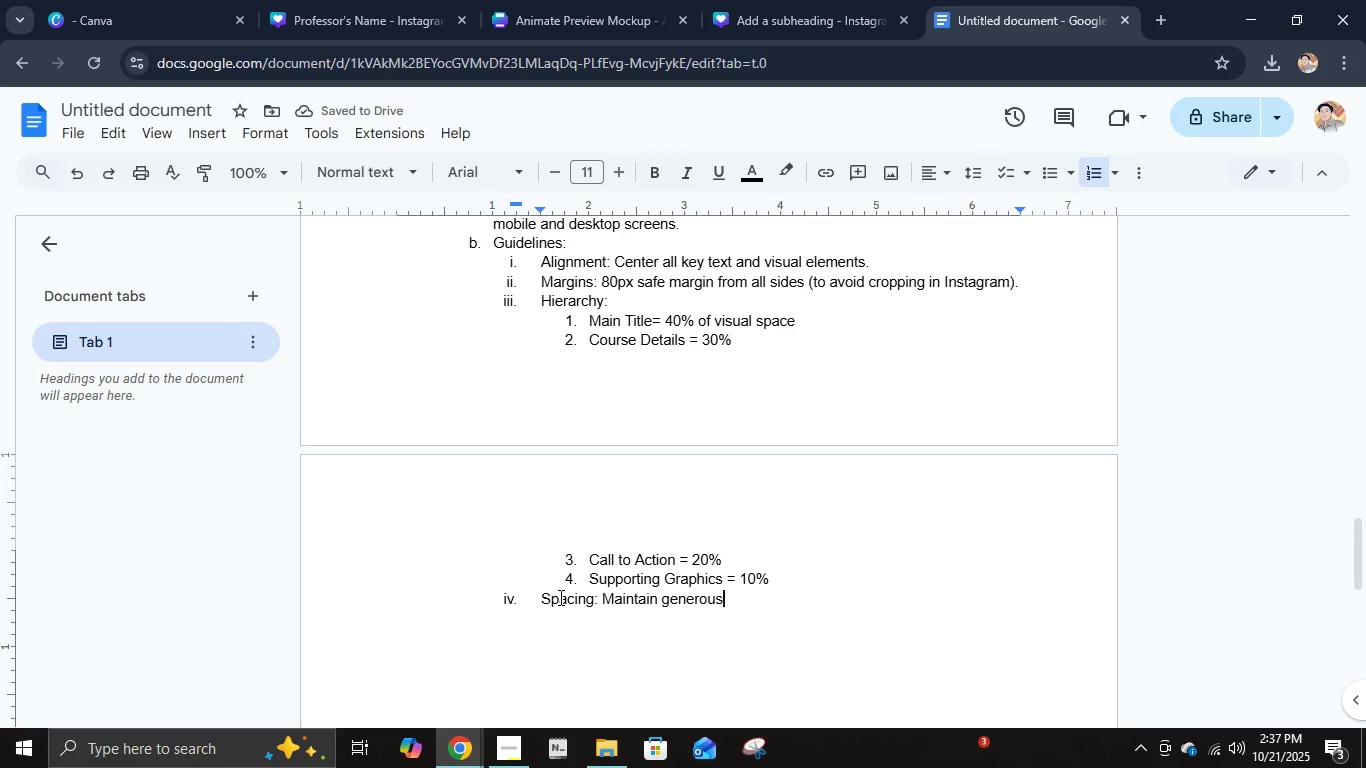 
type( white space; avoid overcrowi)
key(Backspace)
type(ding text.)
 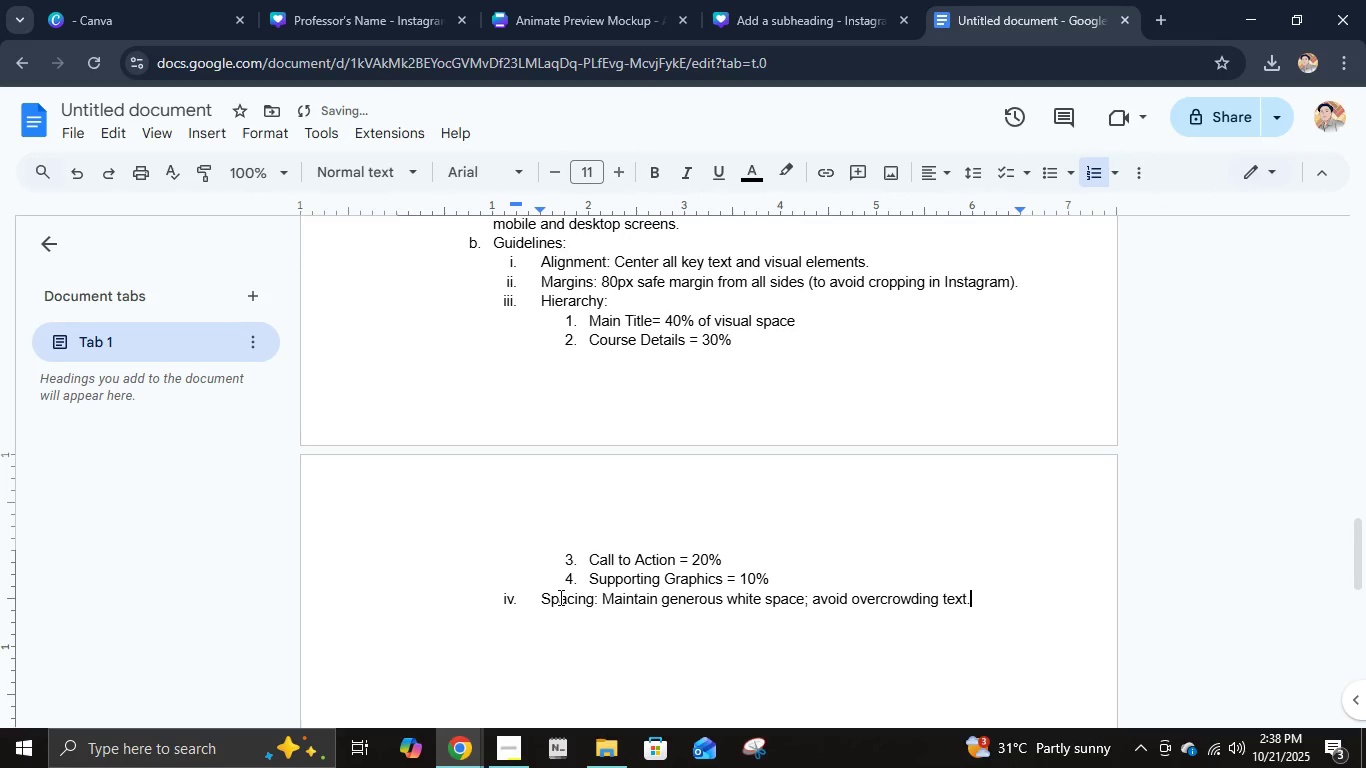 
key(Enter)
 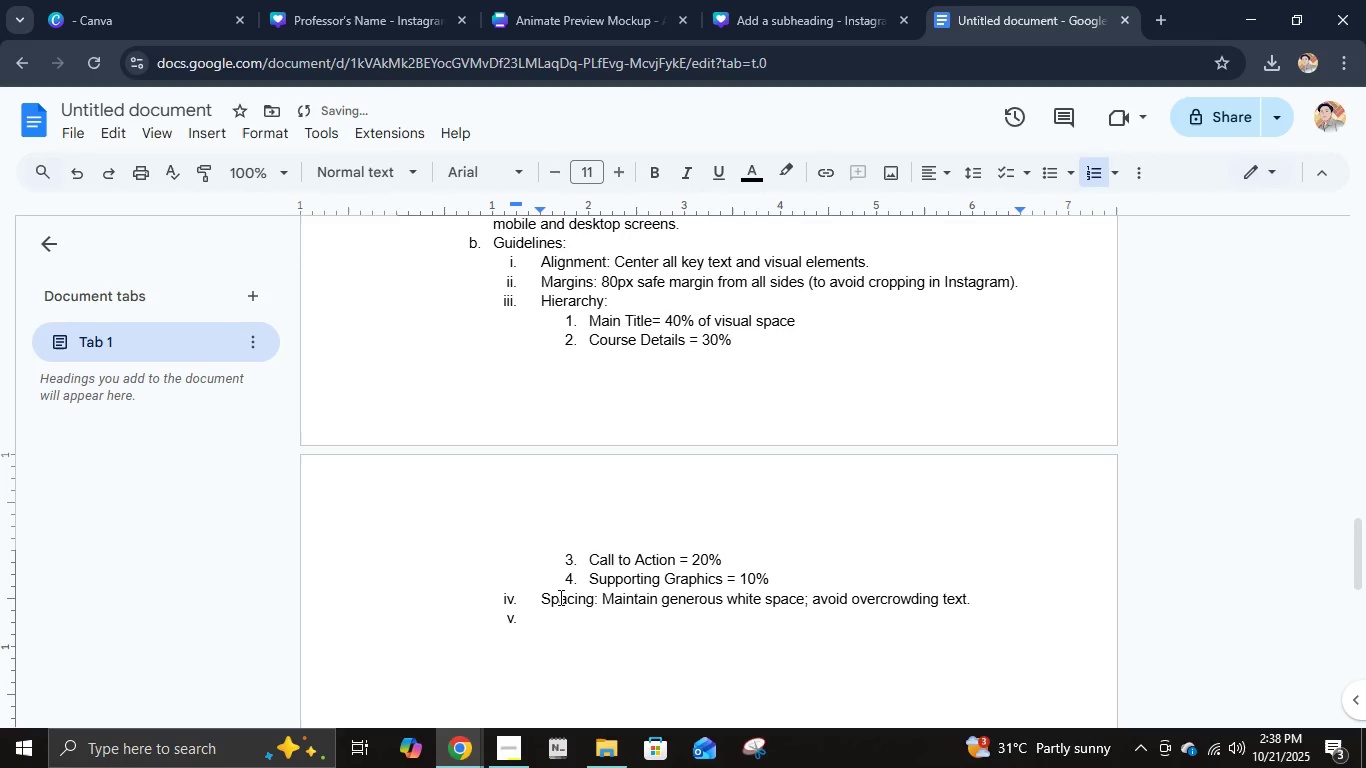 
type(Shapes )
 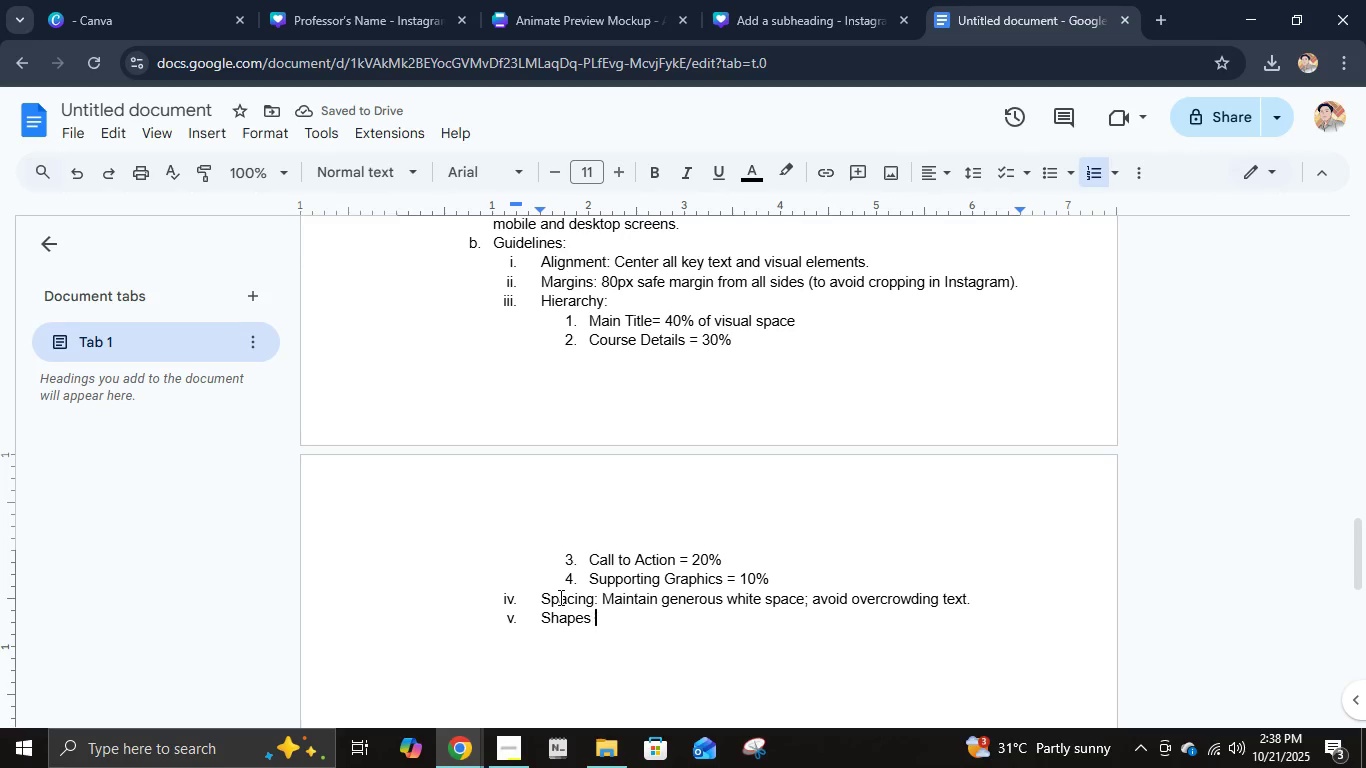 
wait(5.18)
 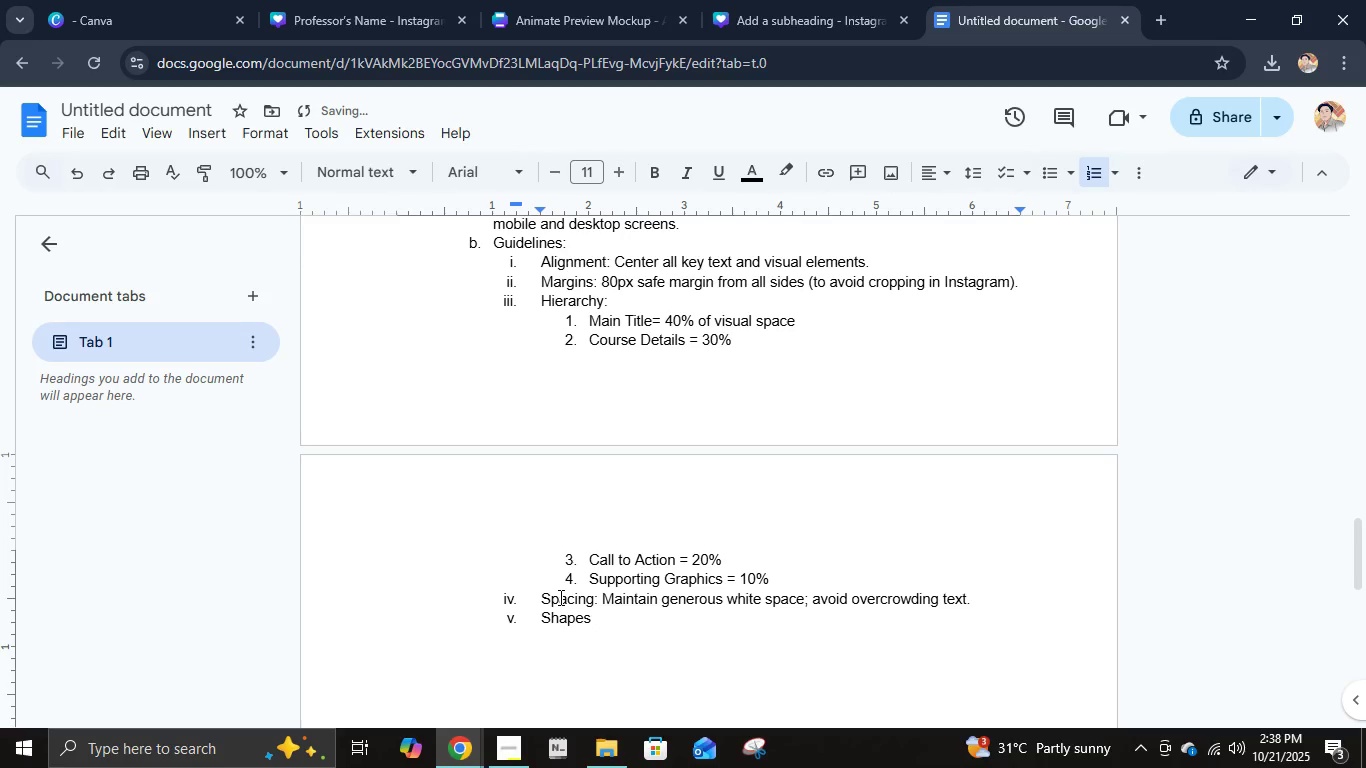 
type(& Icons )
key(Backspace)
type(: Use z)
key(Backspace)
type(soft, rounded shapes inspired by bubbles and wave patterns to reflect openness and creativity.)
 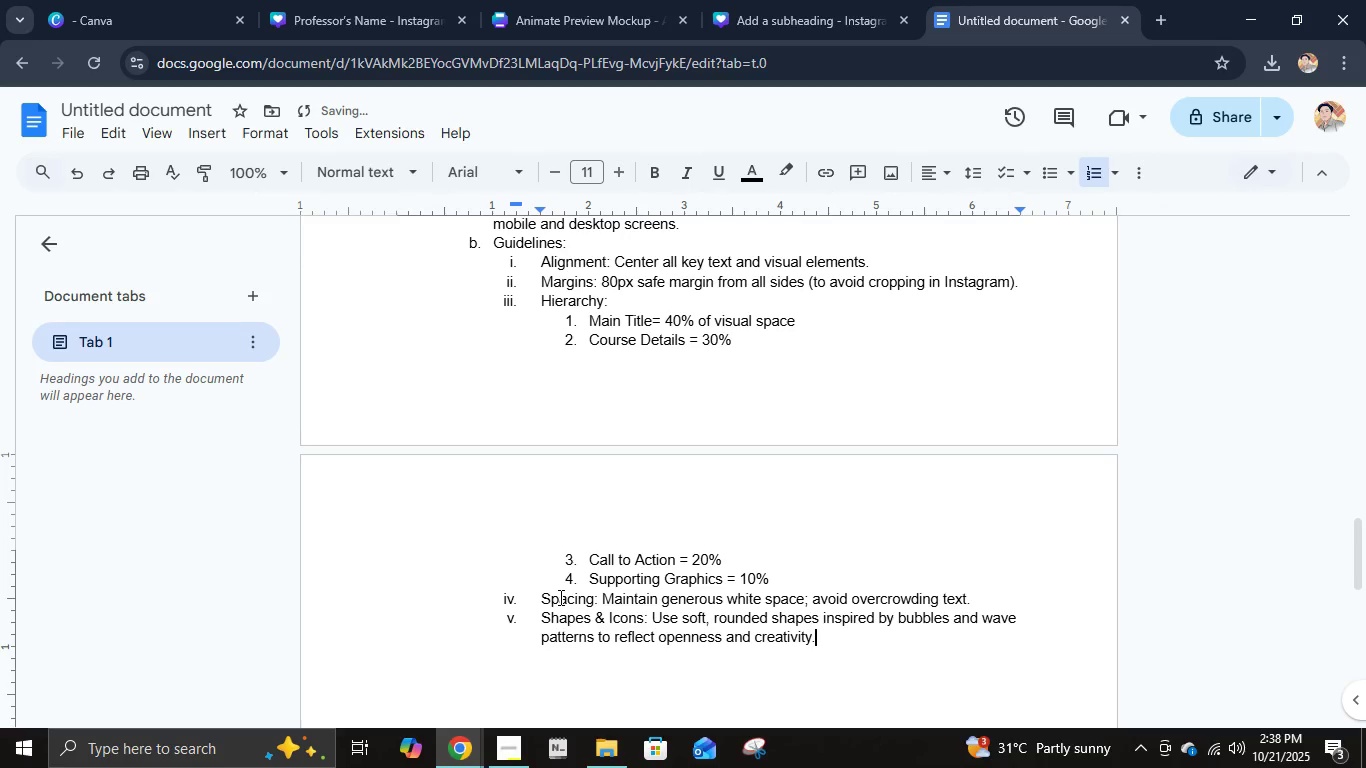 
key(Enter)
 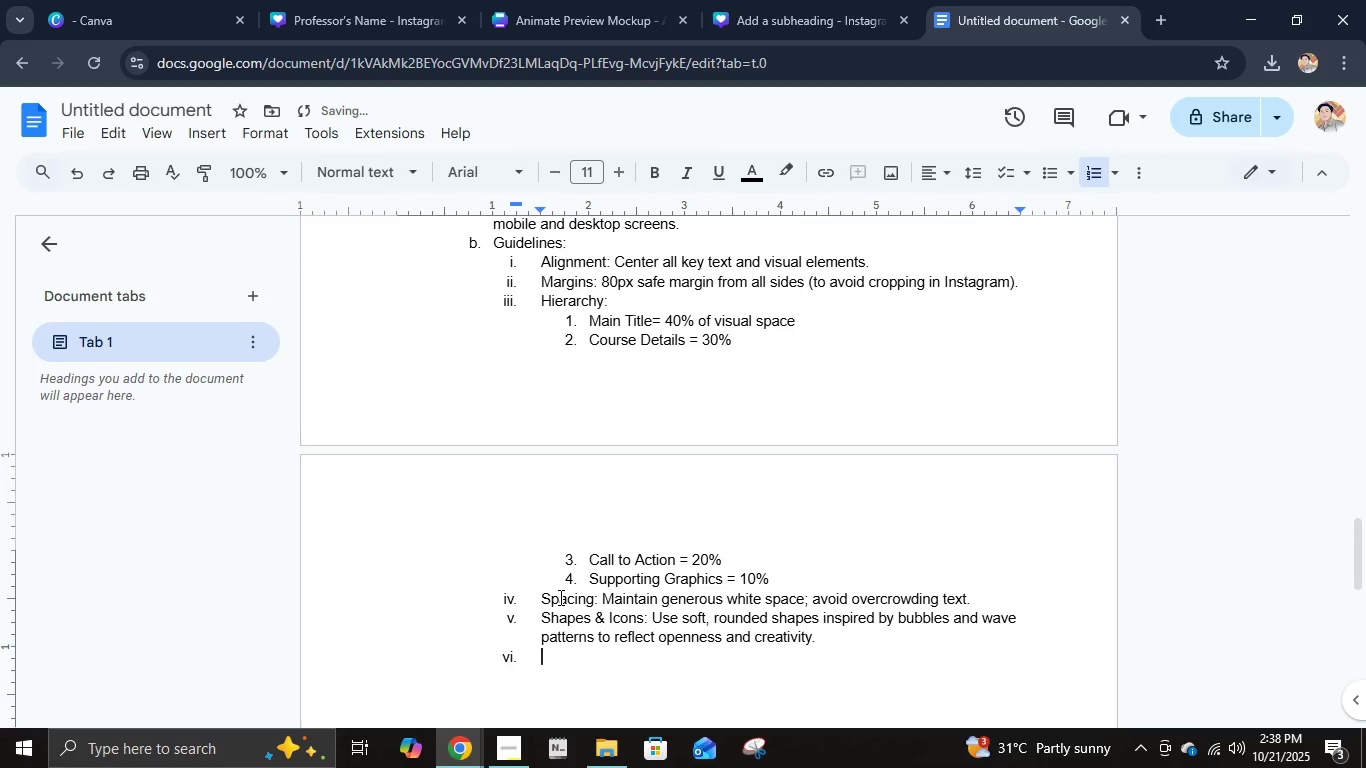 
key(Enter)
 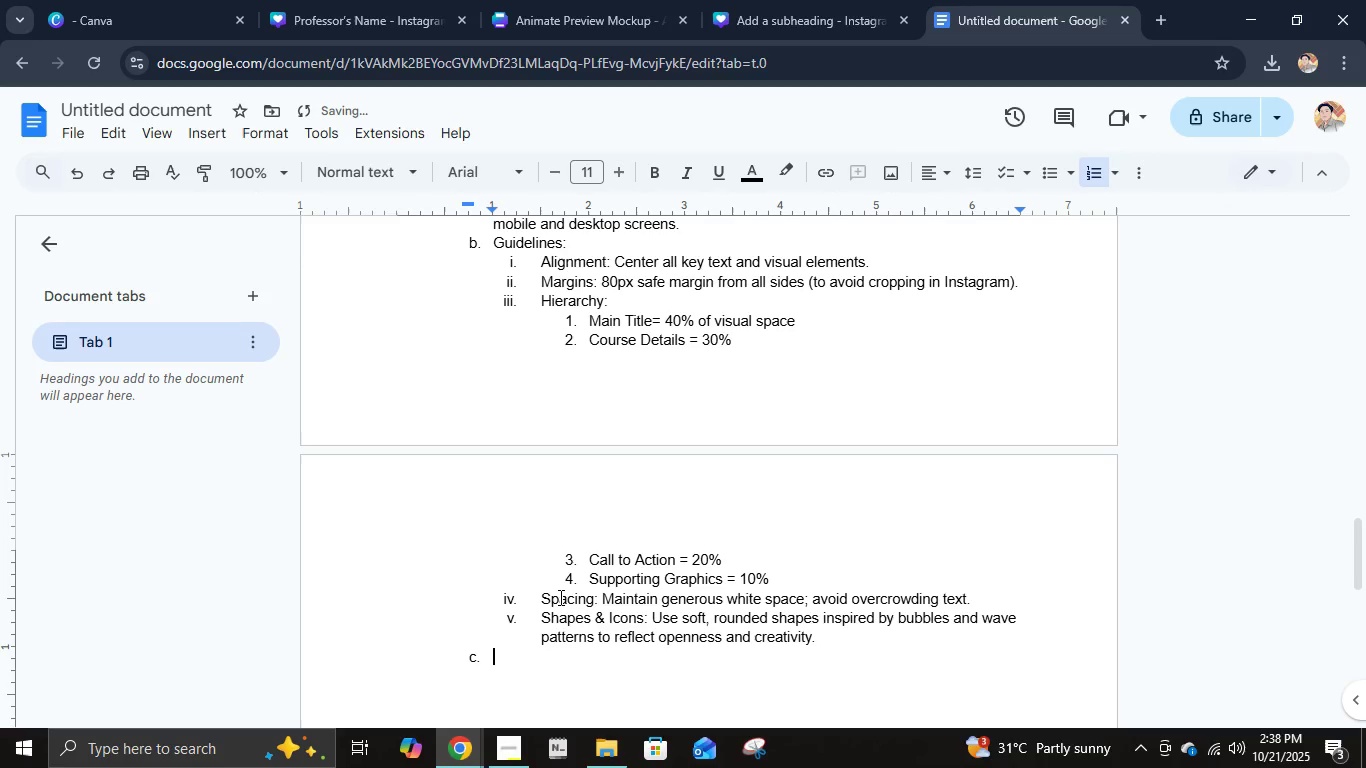 
key(Enter)
 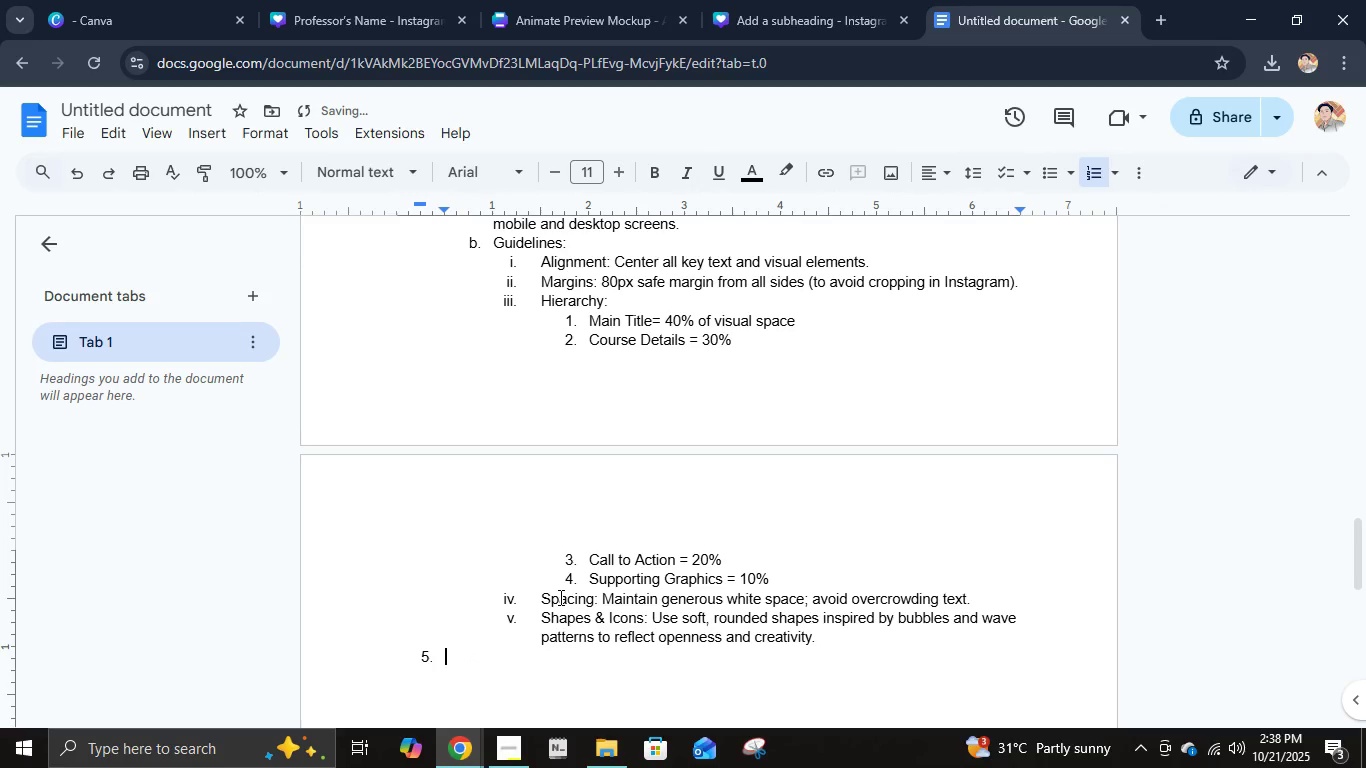 
key(Control+B)
 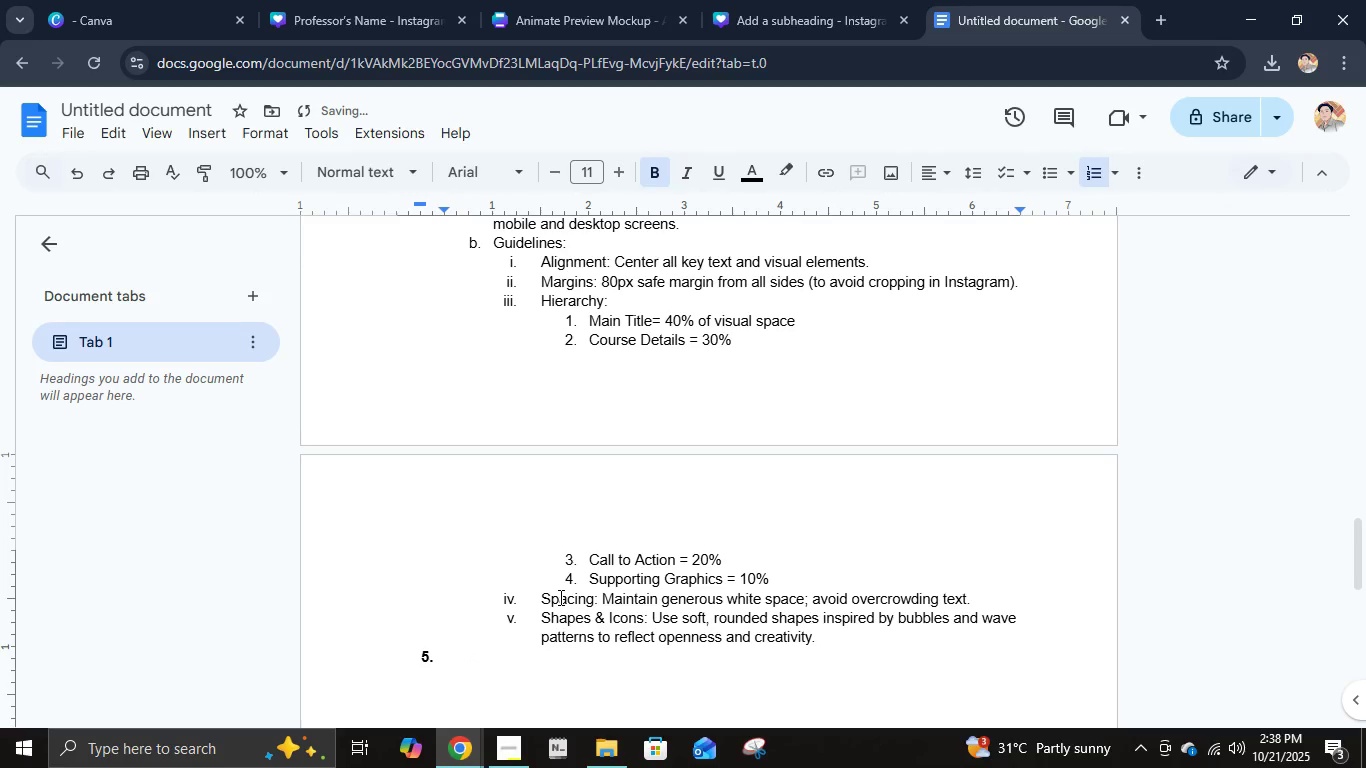 
type(Imagery and Graphica)
key(Backspace)
type(s)
 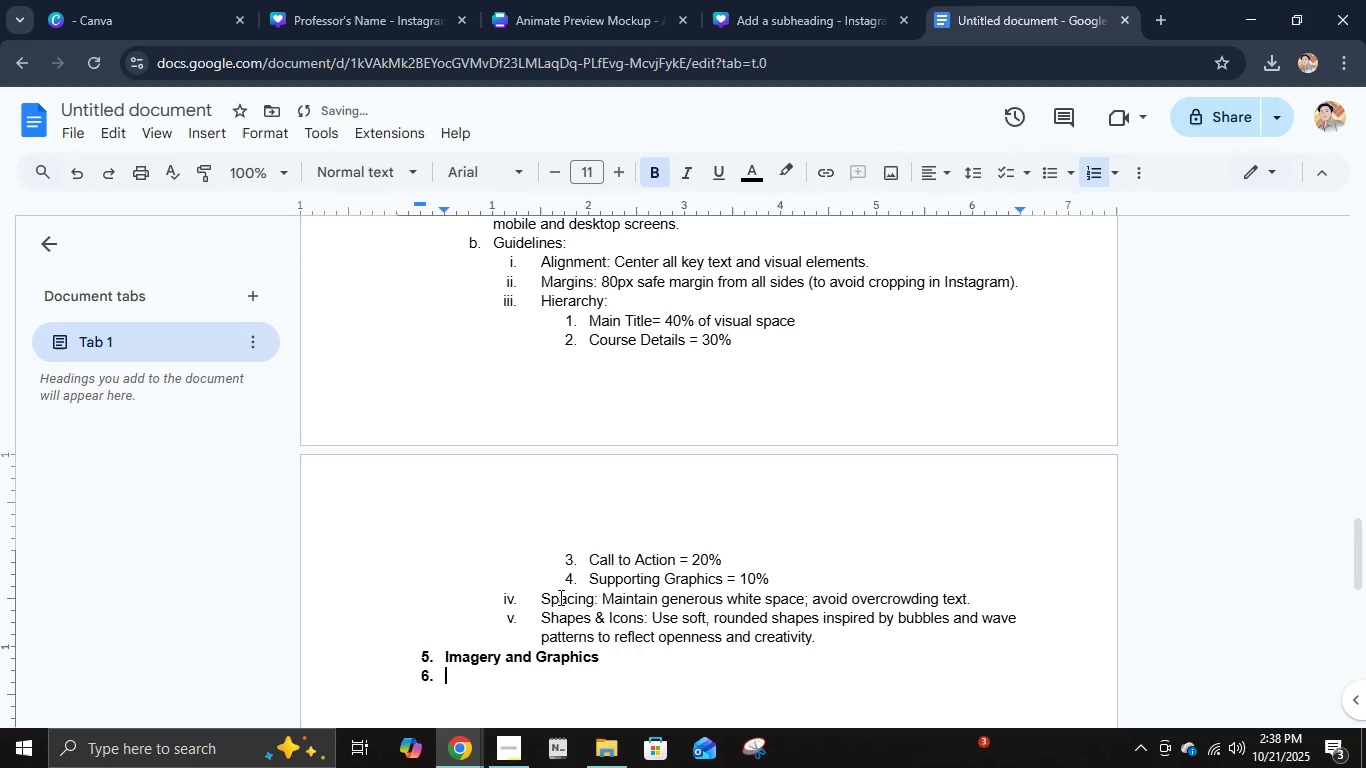 
key(Enter)
 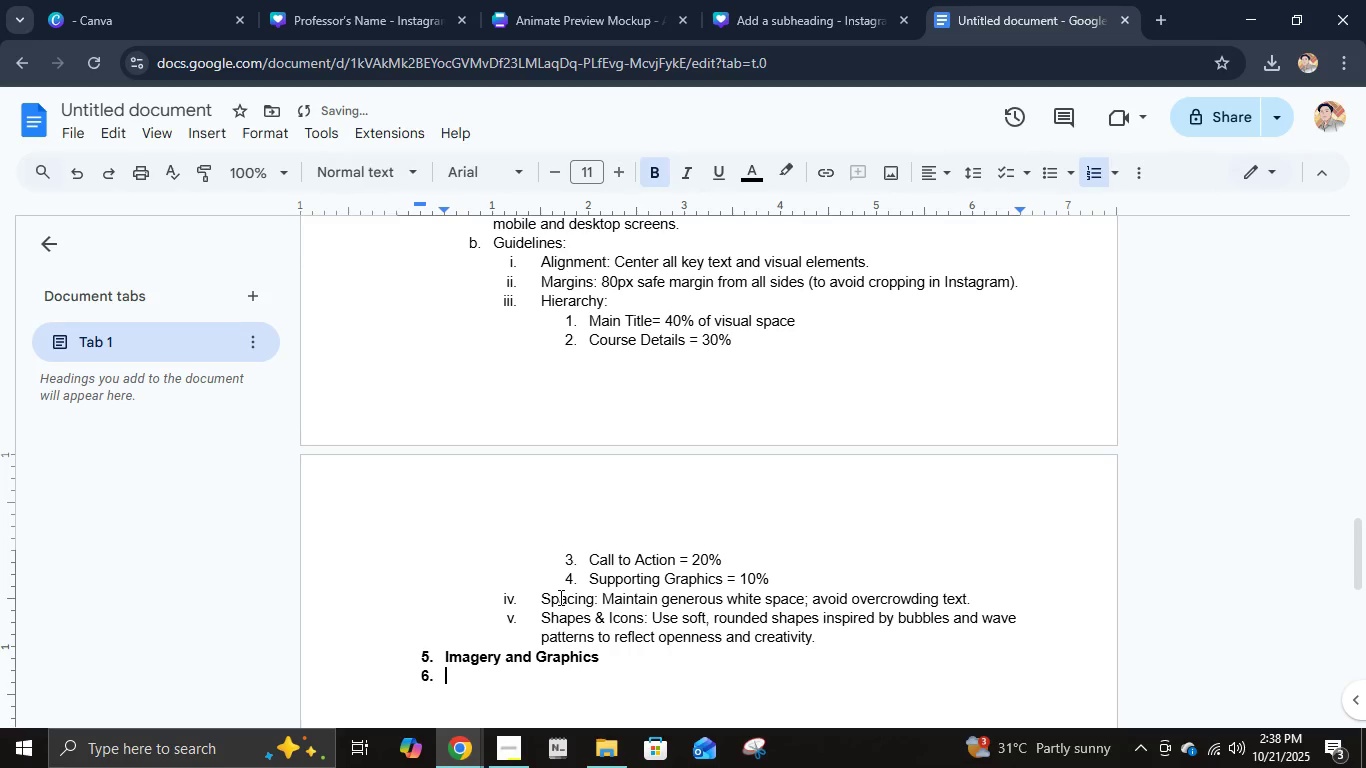 
key(Tab)
 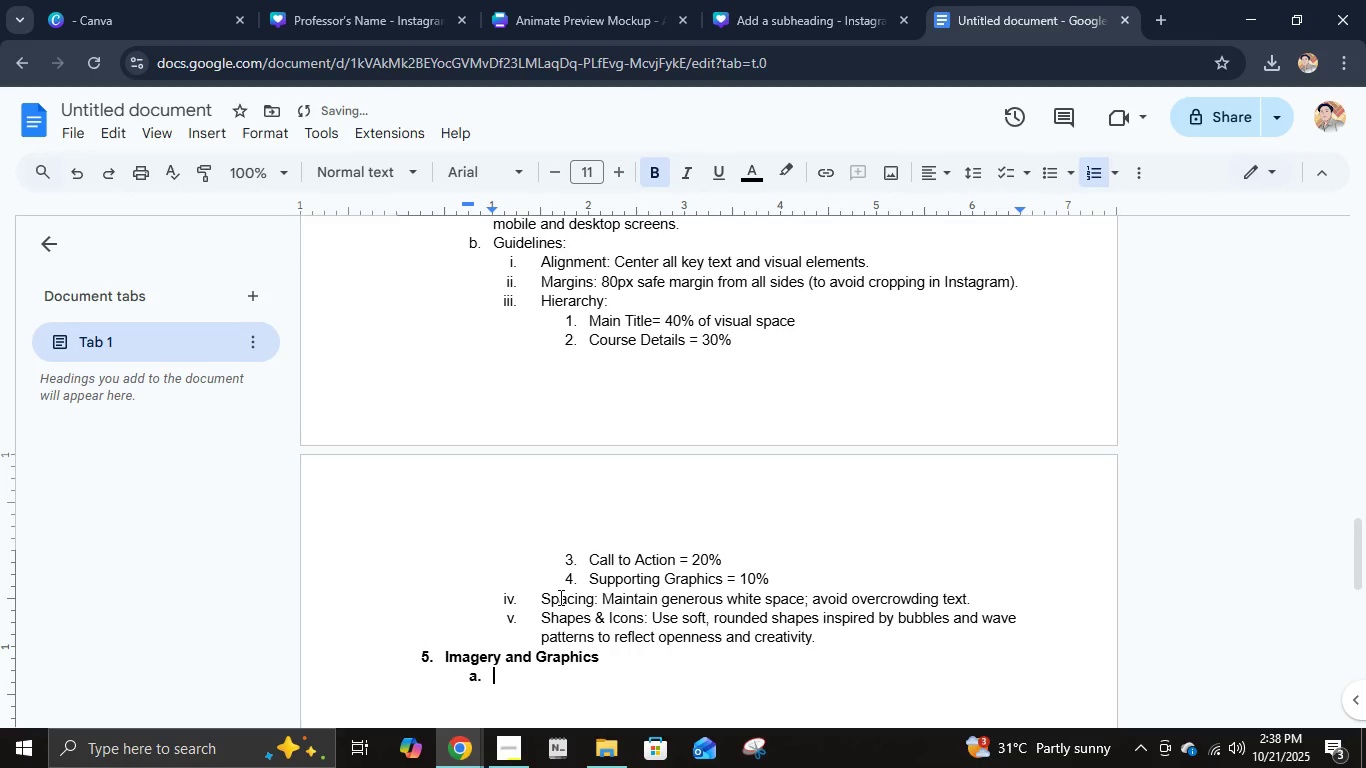 
key(Control+B)
 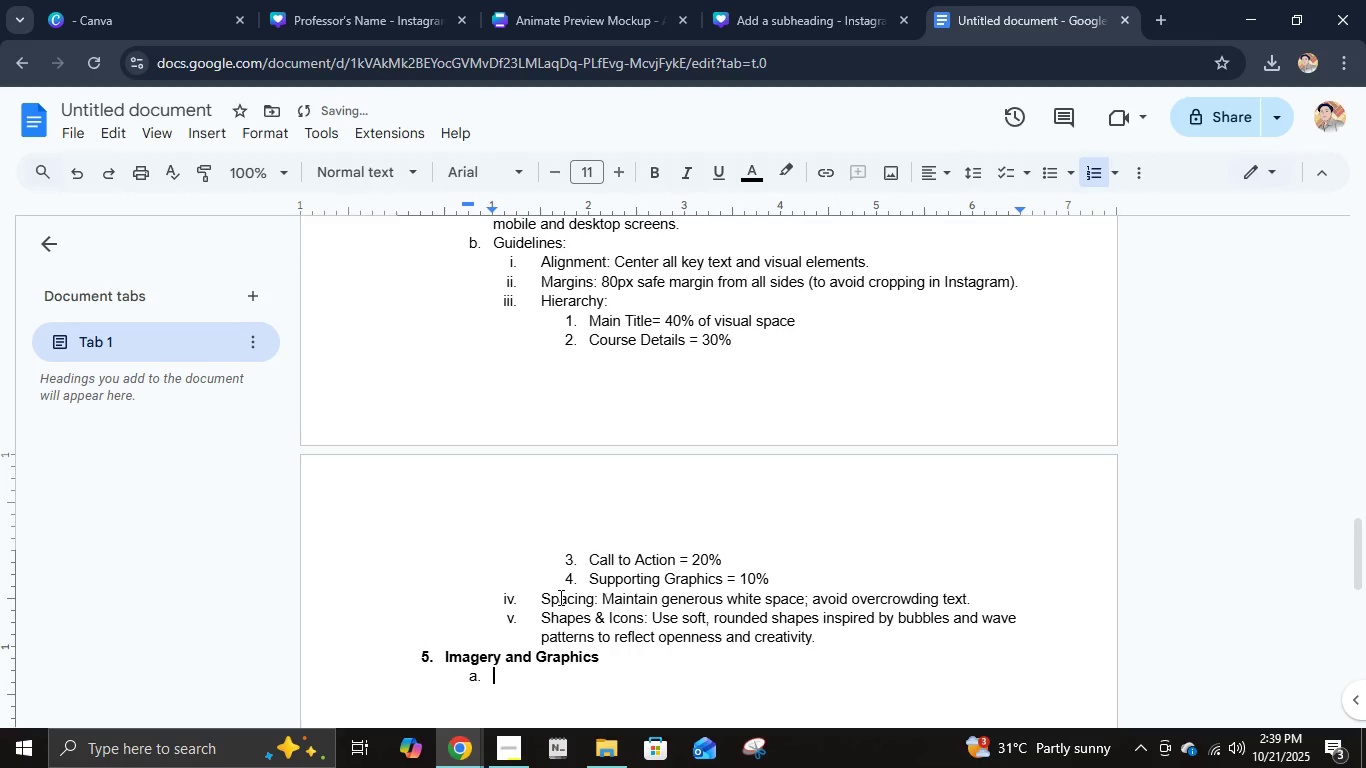 
type(Sy)
key(Backspace)
type(tye=)
key(Backspace)
key(Backspace)
type(le: Clean )
key(Backspace)
type(, Mi)
key(Backspace)
key(Backspace)
type(minimal, and tech-inspired.)
 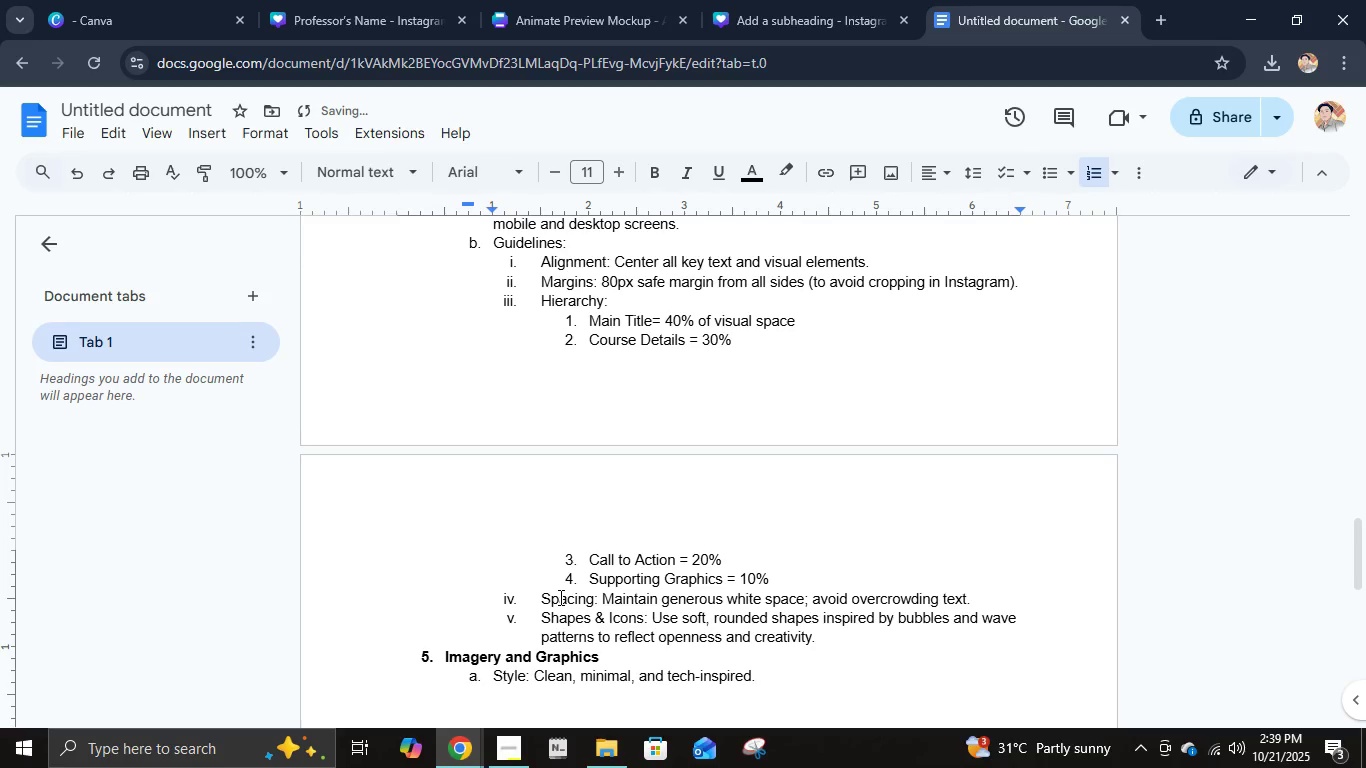 
key(Enter)
 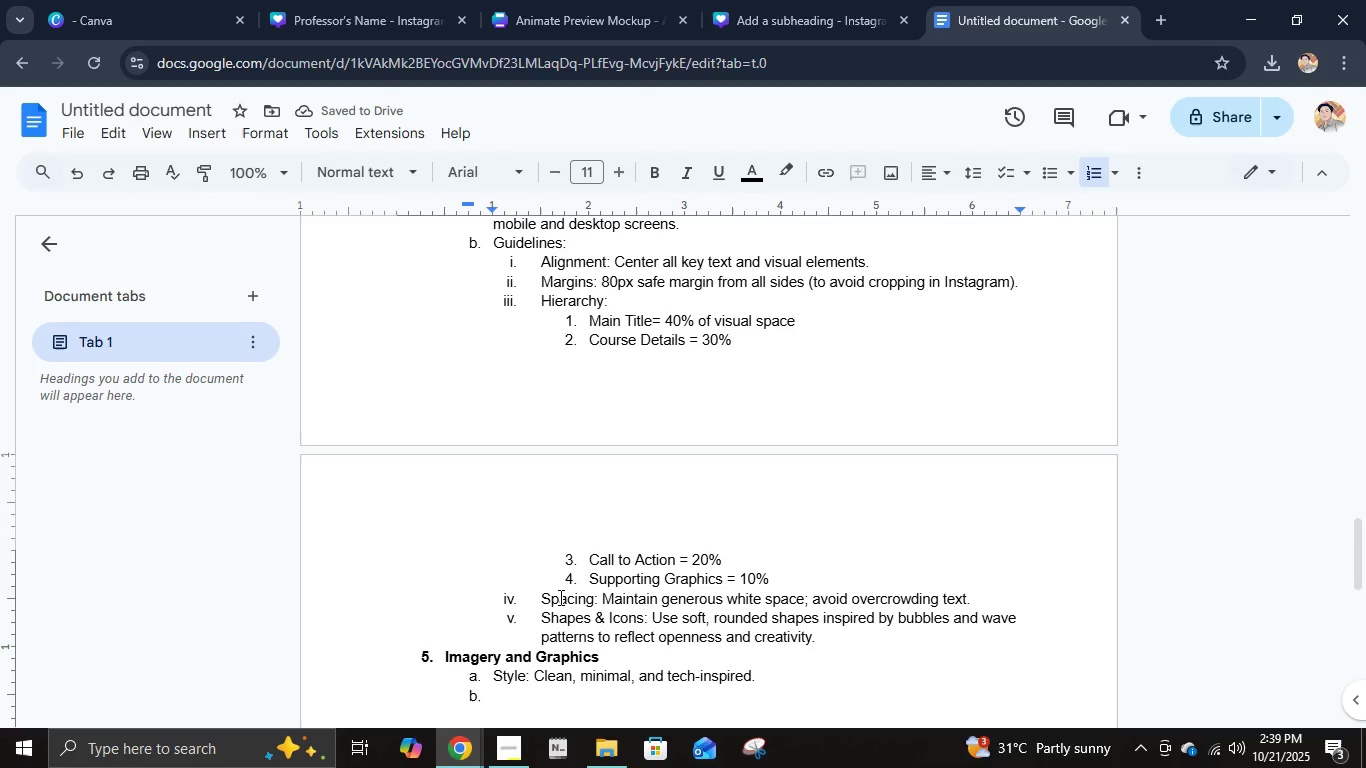 
key(Tab)
type(Use flat illustrations or subtle 3d )
key(Backspace)
key(Backspace)
type(D)
 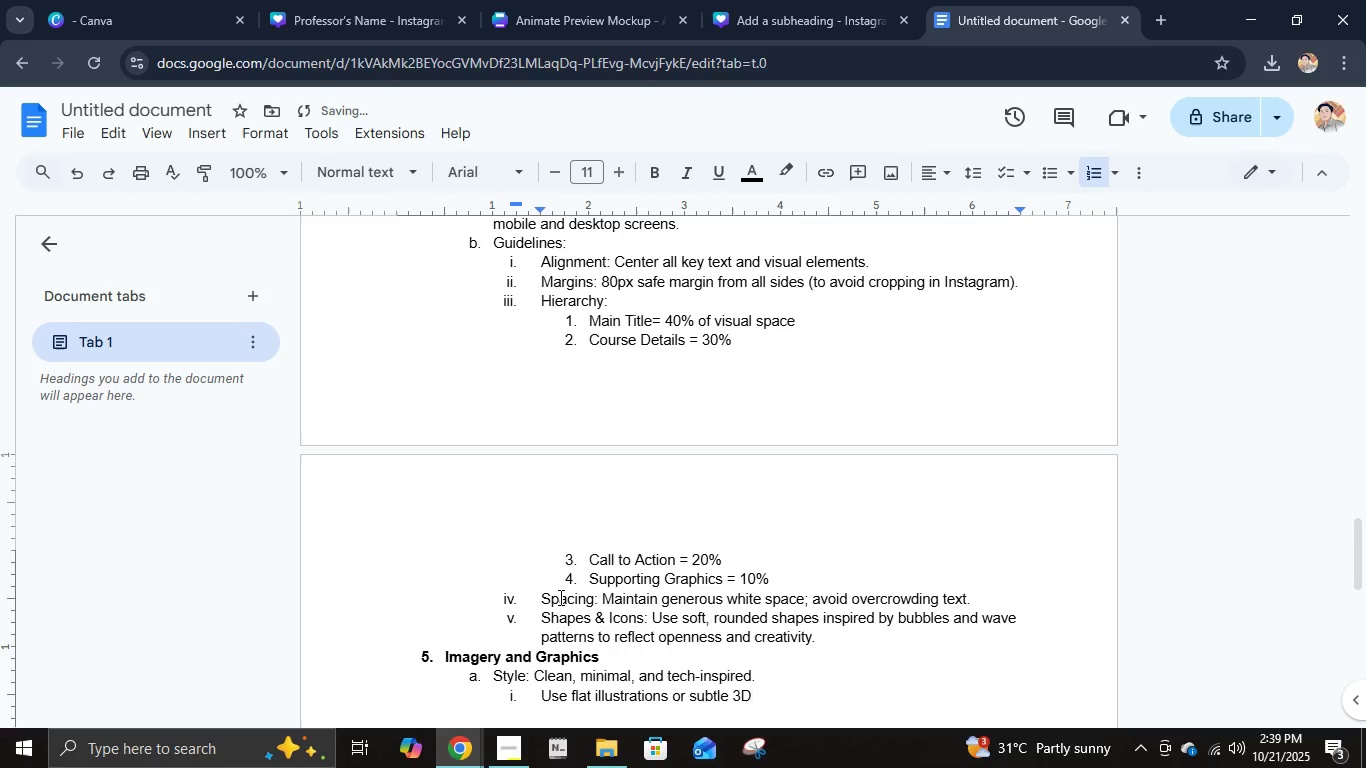 
wait(6.34)
 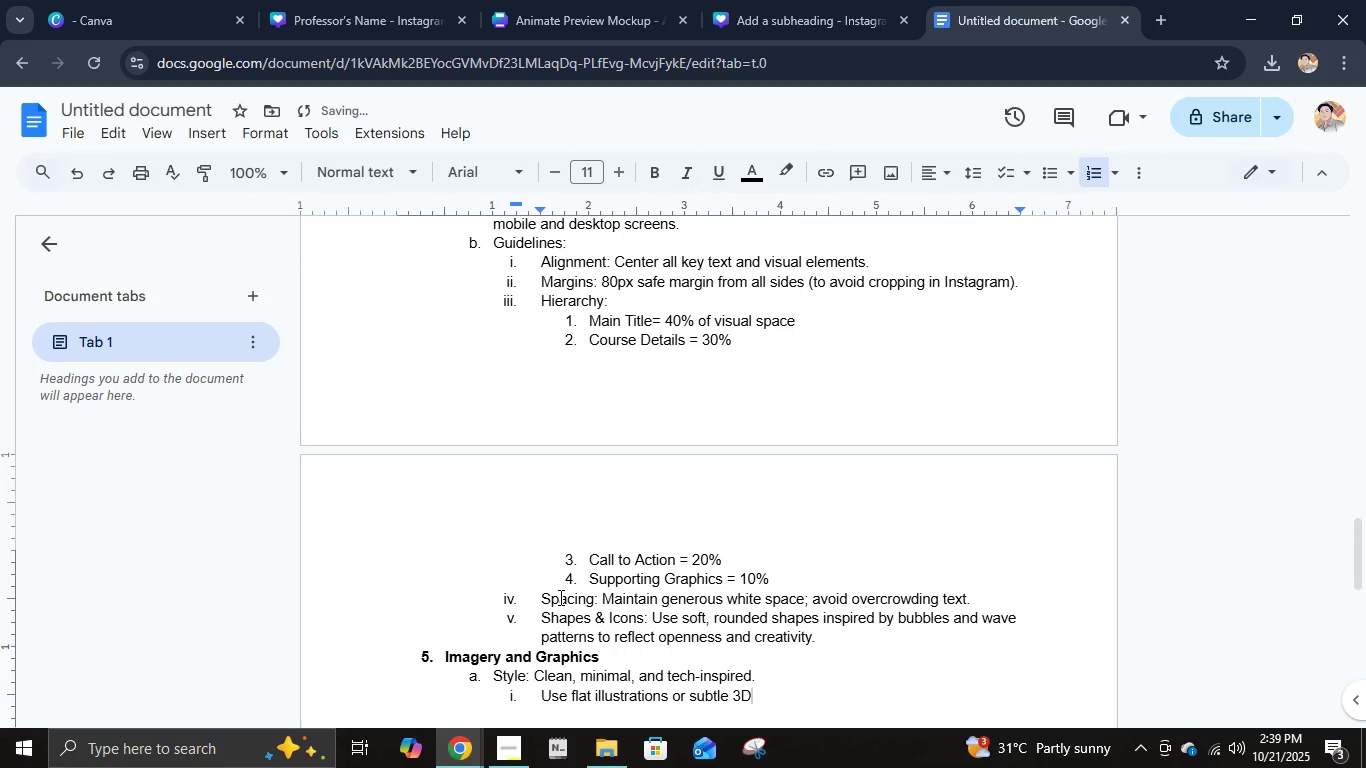 
type( gradients that muc)
key(Backspace)
key(Backspace)
type(atch the )
 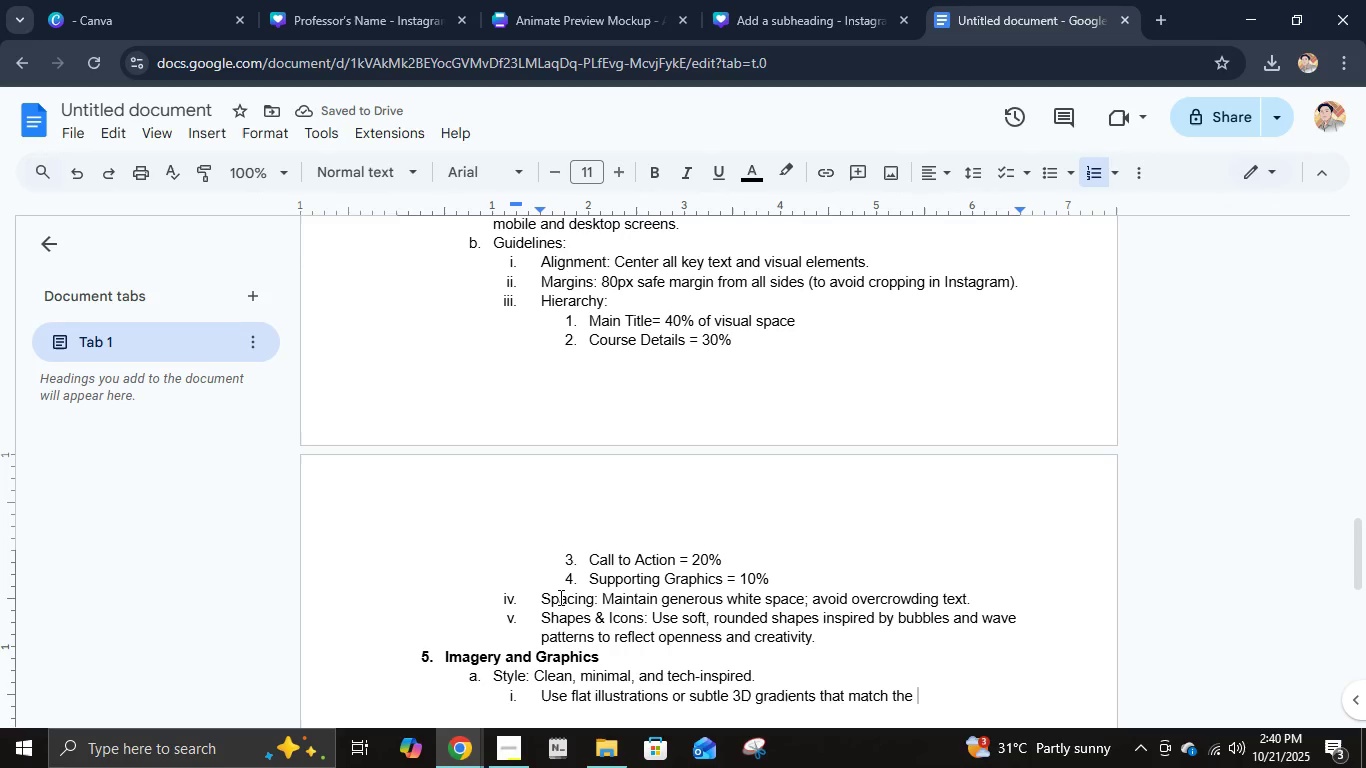 
type(blue and aqua palette.)
 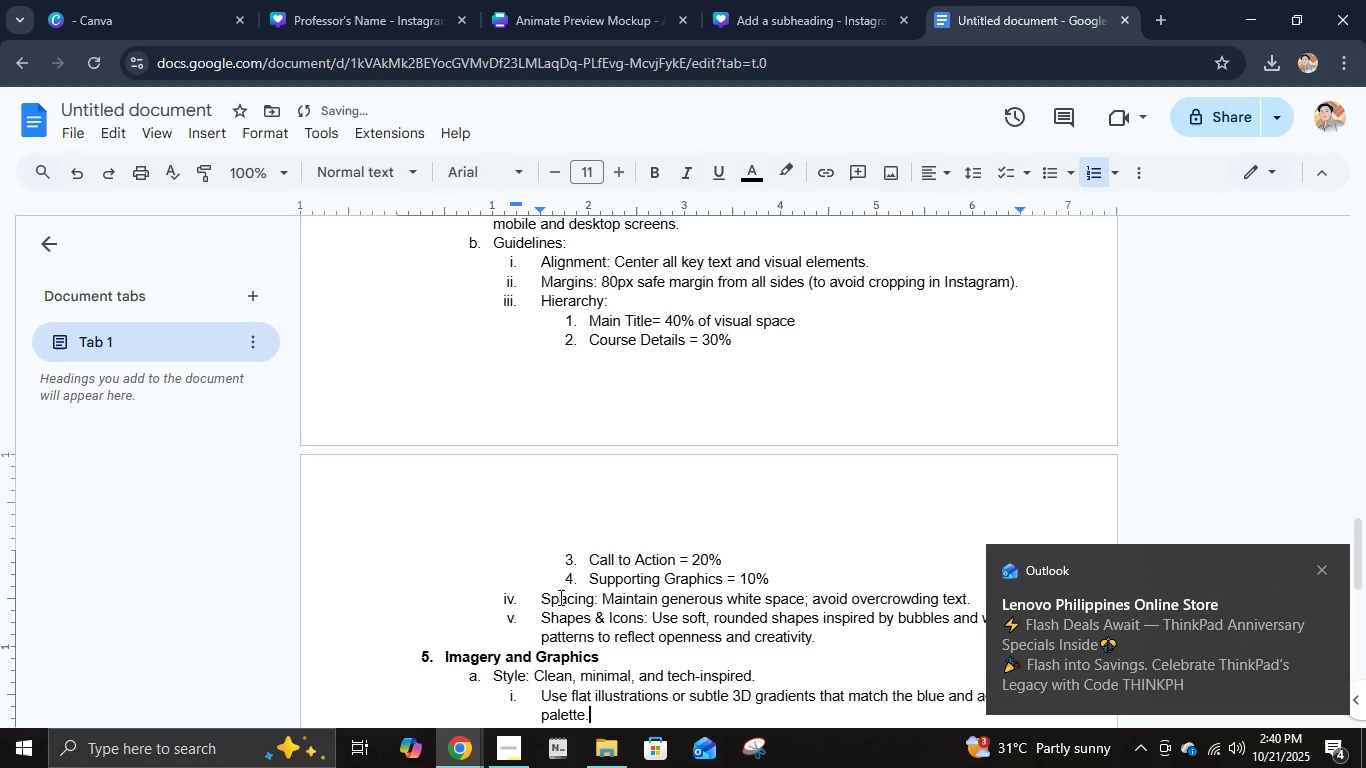 
key(Enter)
 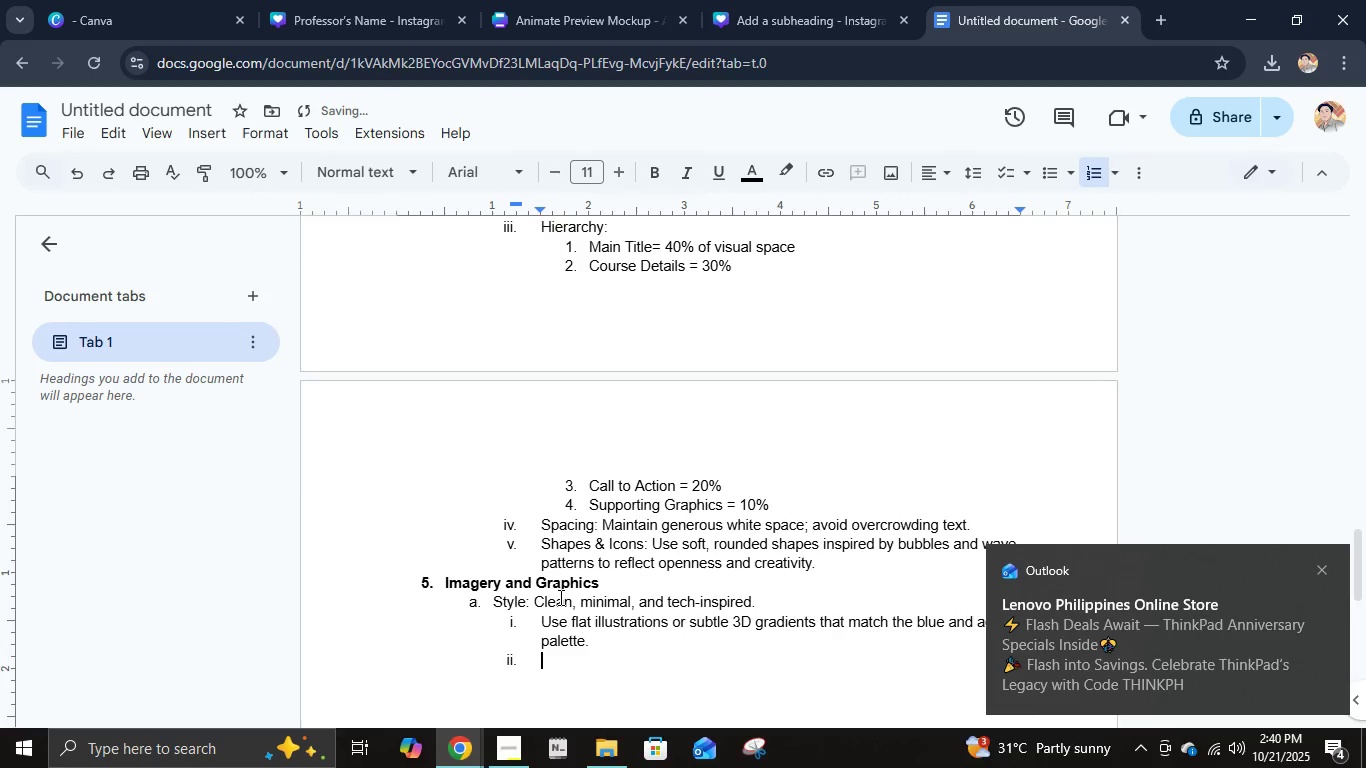 
type(Prioritize students, laptops, and learning visuals o)
key(Backspace)
type(to alighn with the online course theme.)
 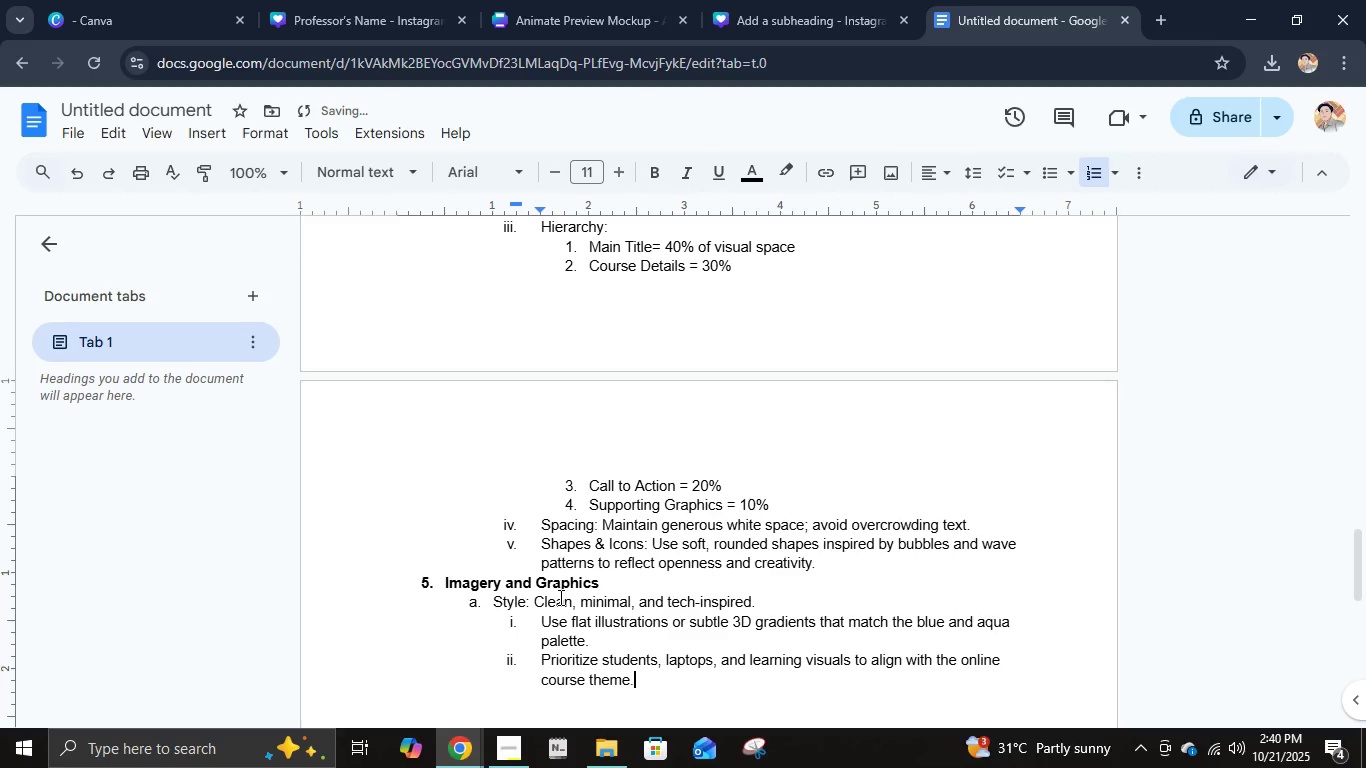 
key(Enter)
 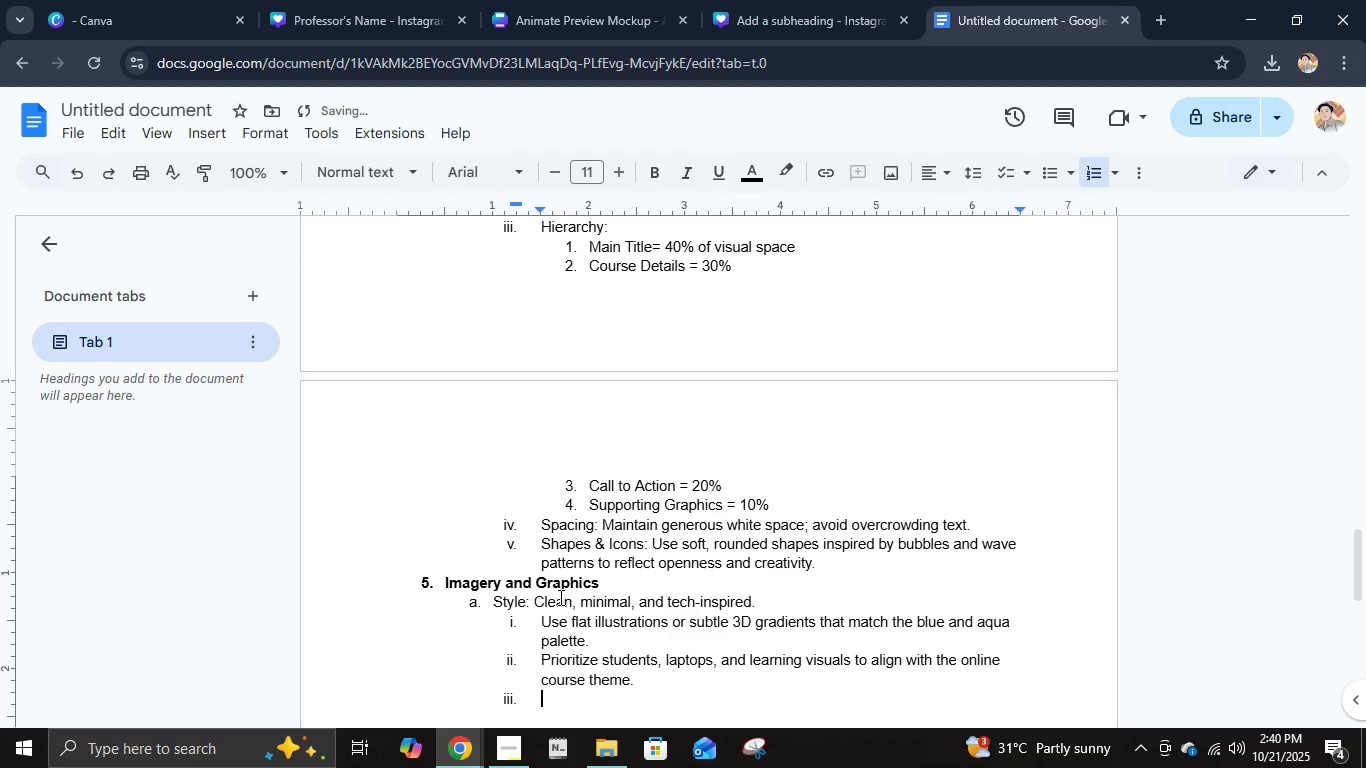 
type(Backgrounds)
 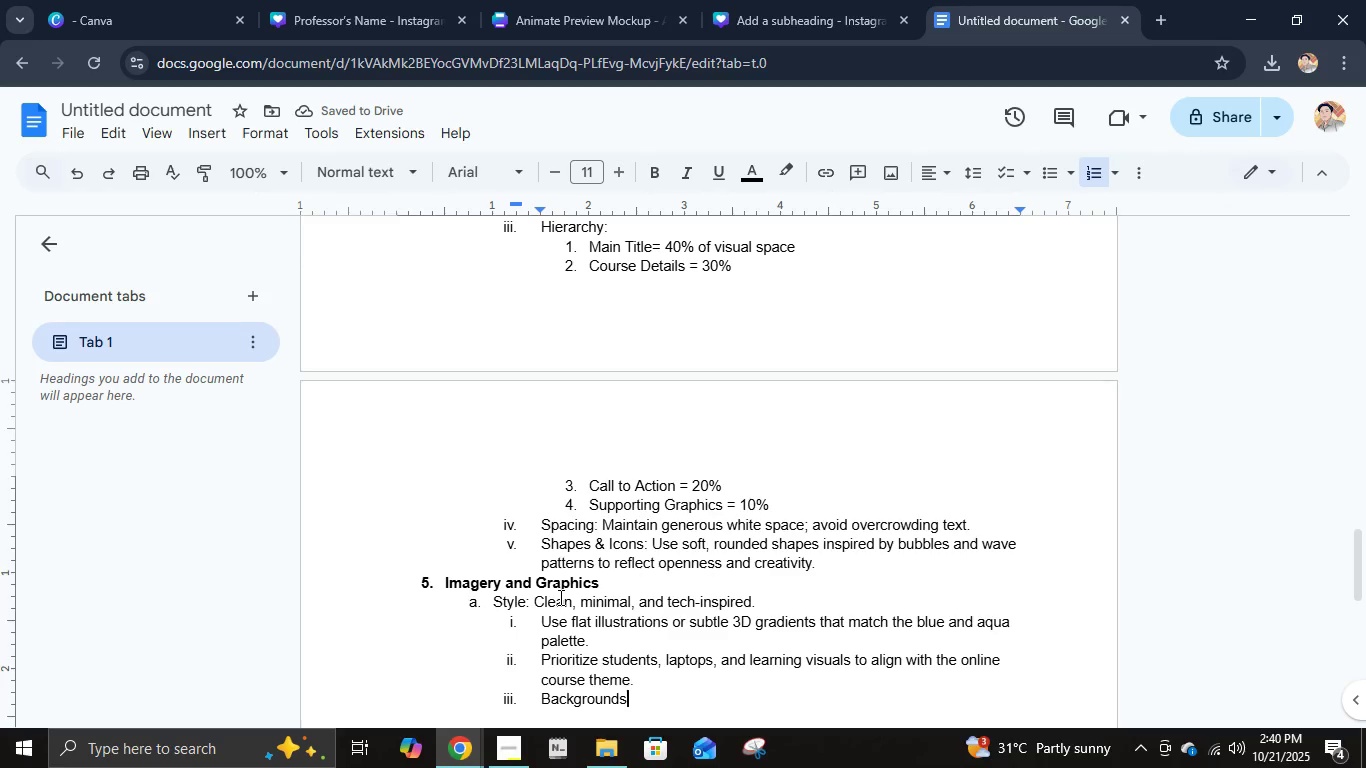 
wait(5.1)
 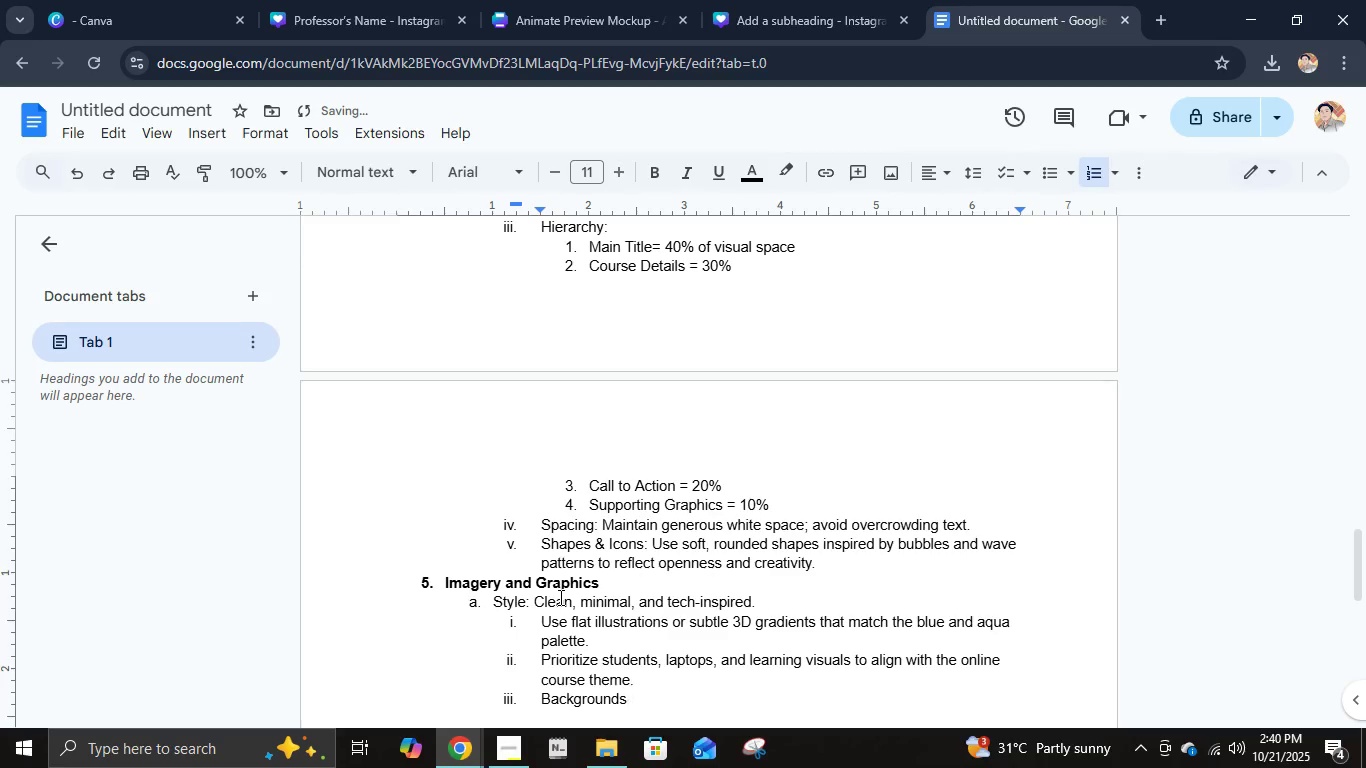 
type( can include)
 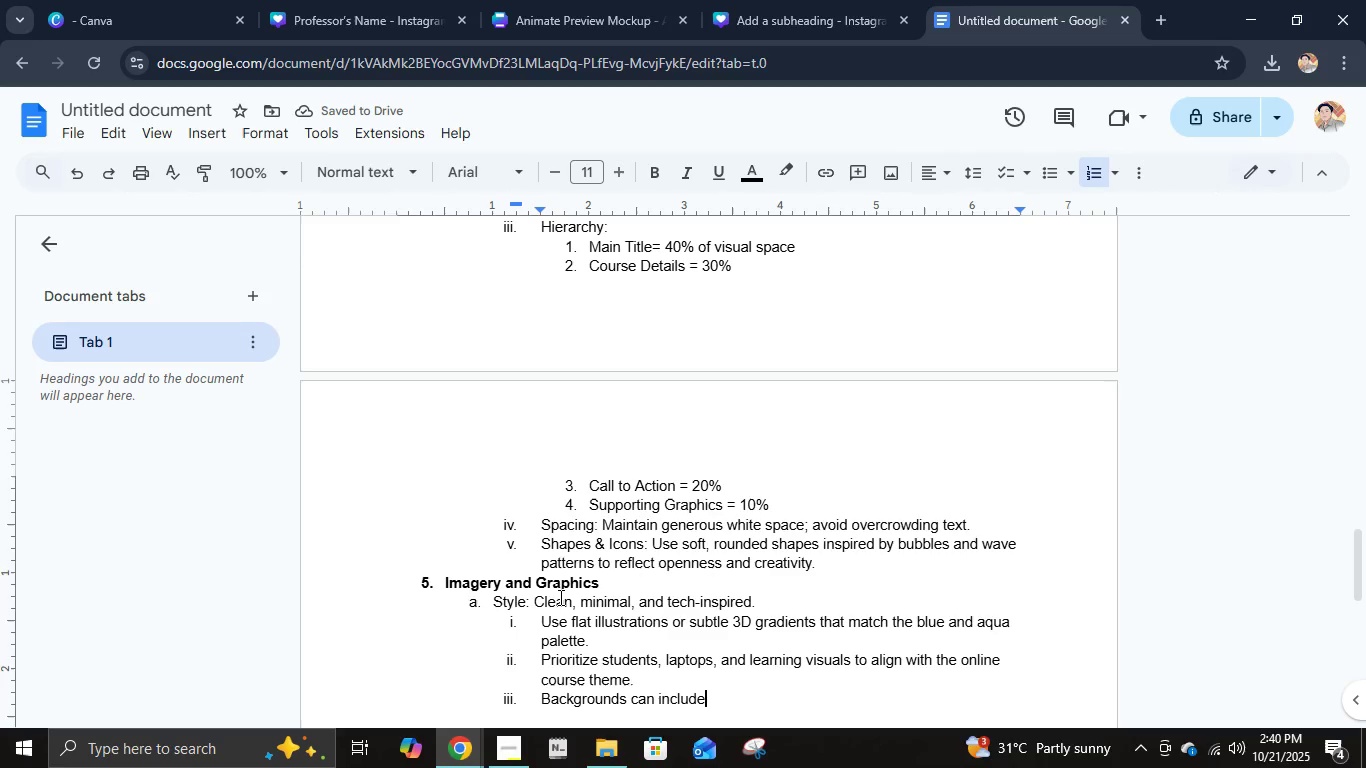 
wait(5.29)
 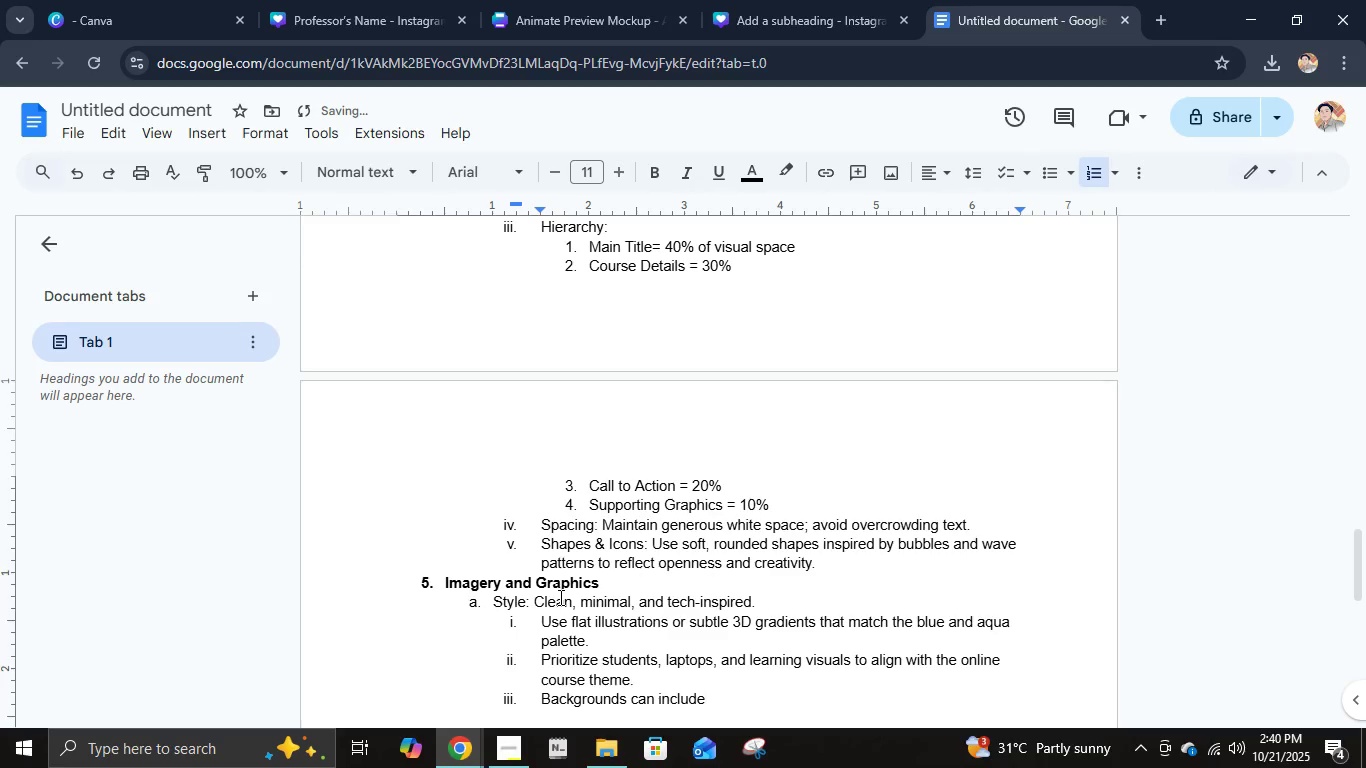 
type( soft geometric shapes or line art in low opacity for depth.)
 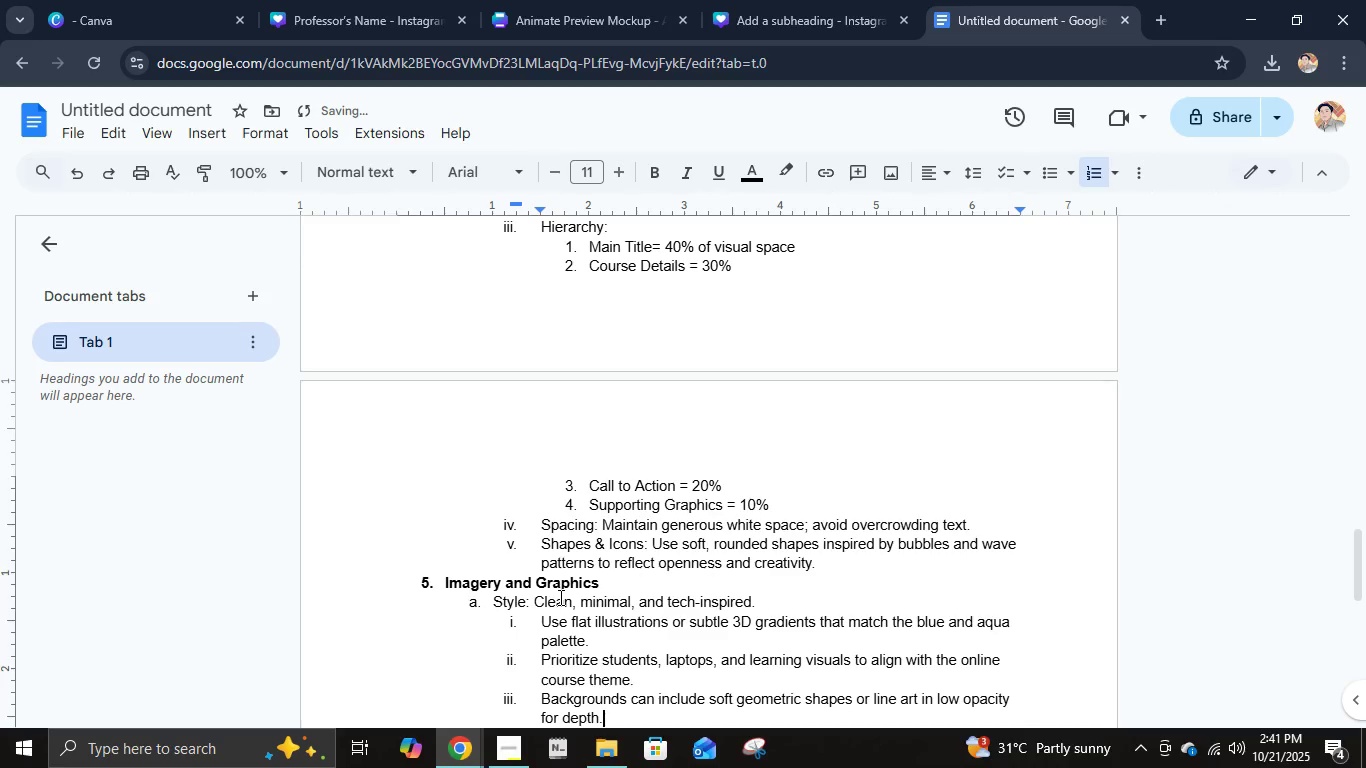 
key(Enter)
 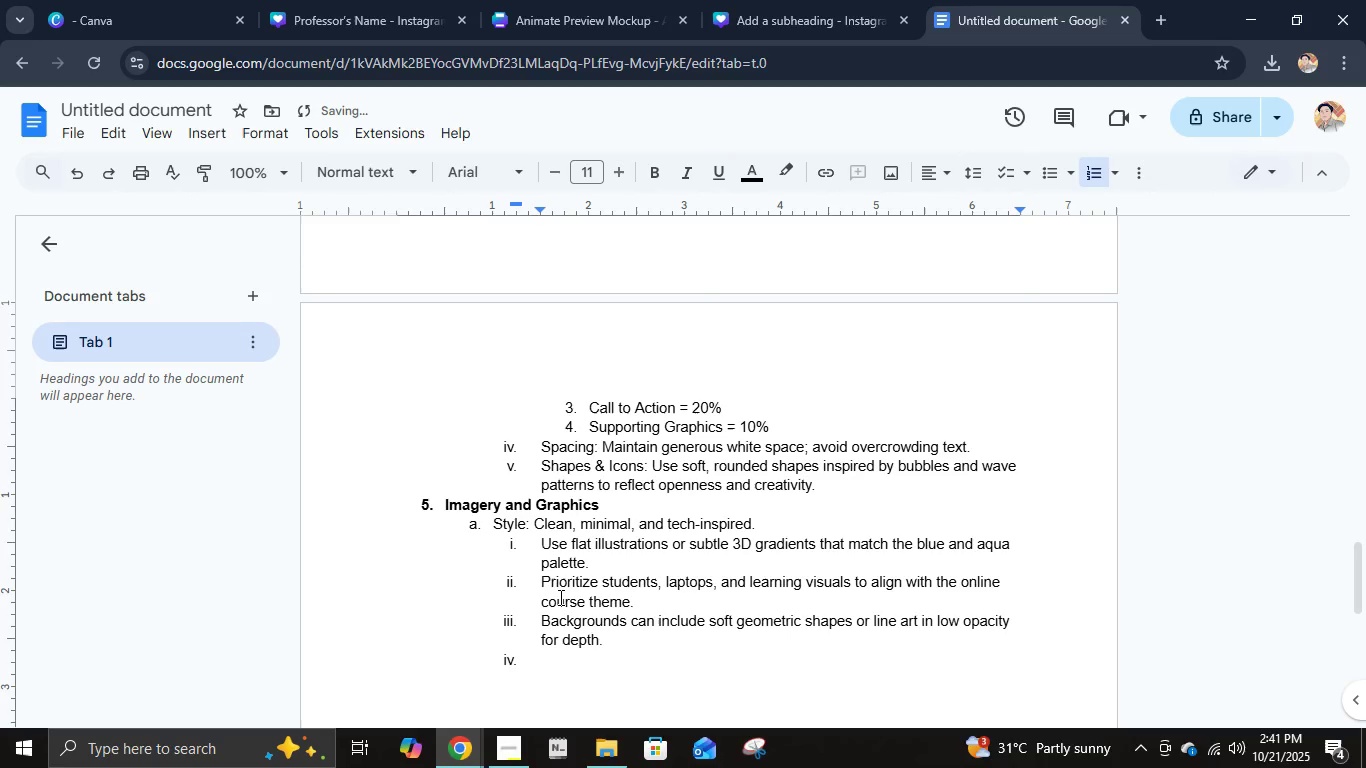 
key(Enter)
 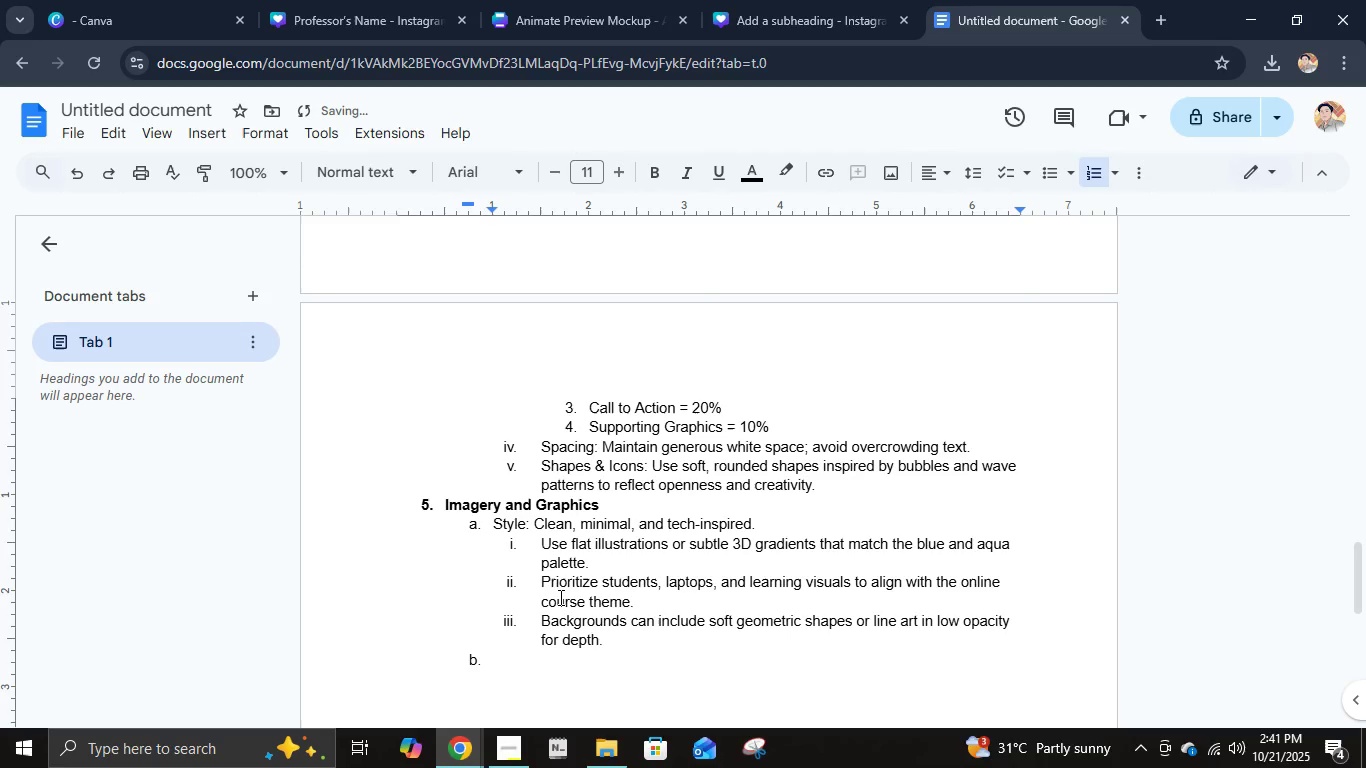 
type(Dos)
key(Backspace)
type('s: Us)
key(Backspace)
key(Backspace)
key(Backspace)